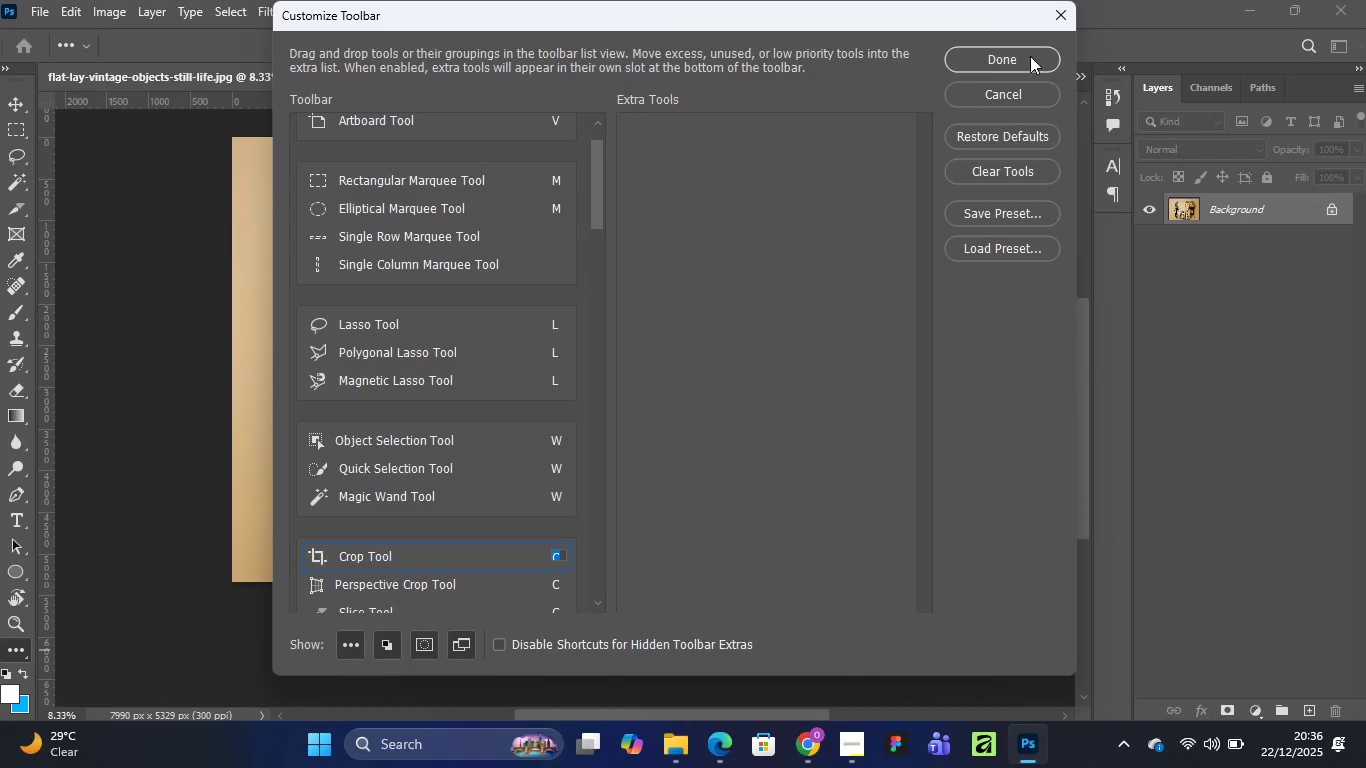 
left_click([998, 49])
 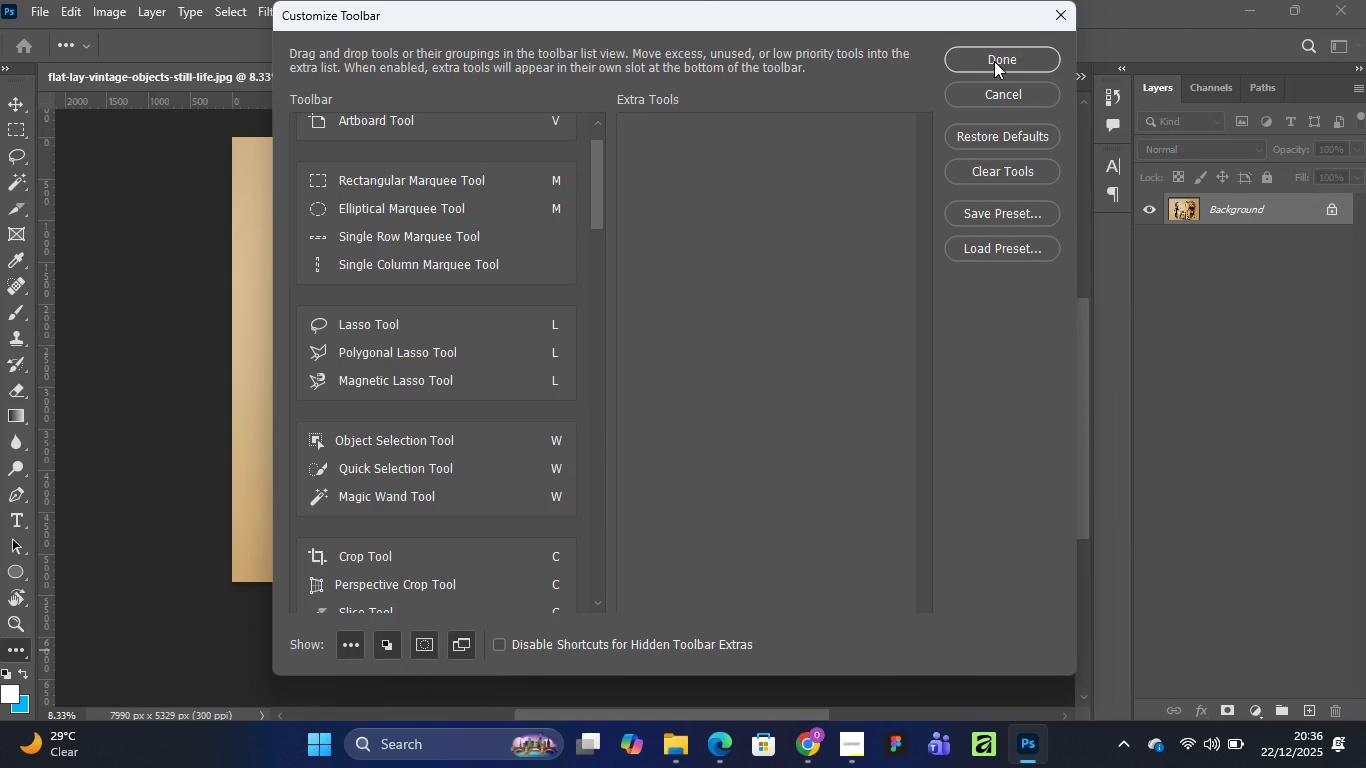 
left_click([994, 61])
 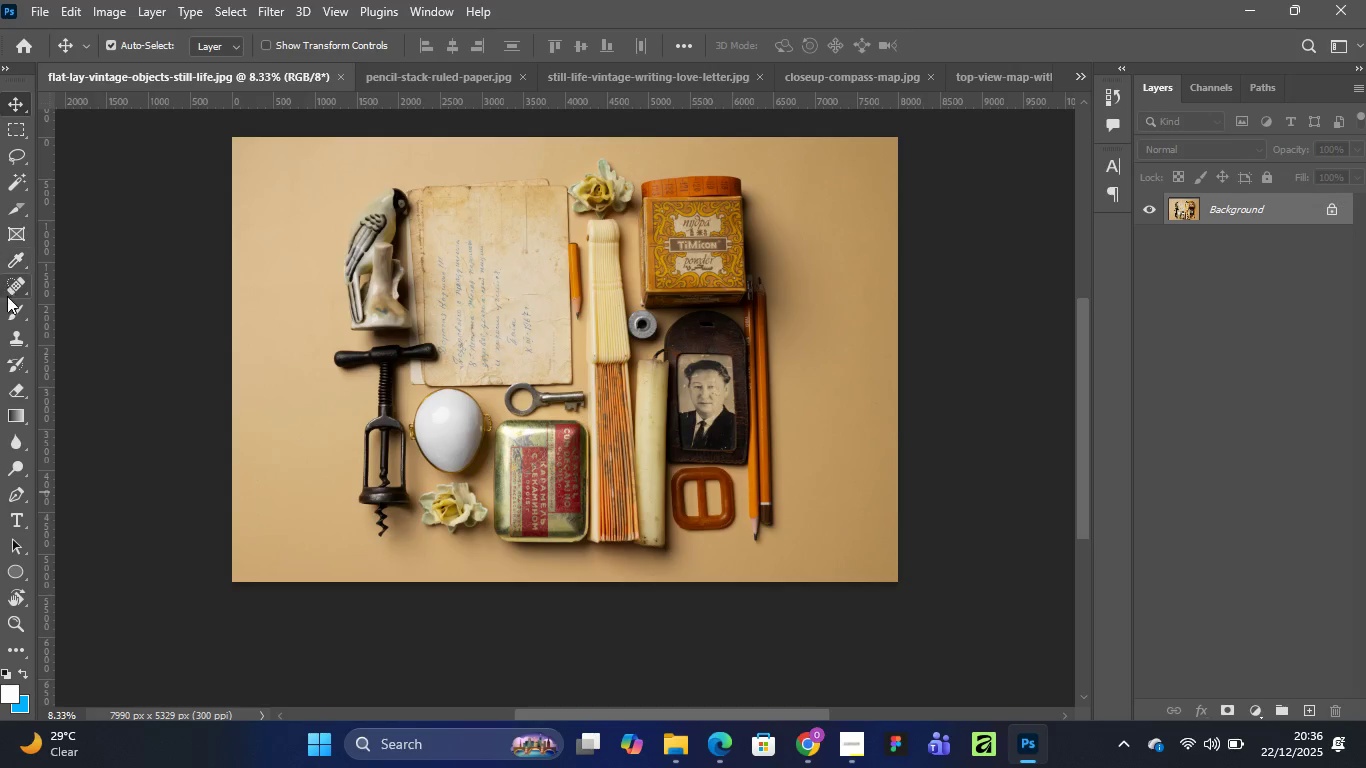 
wait(15.86)
 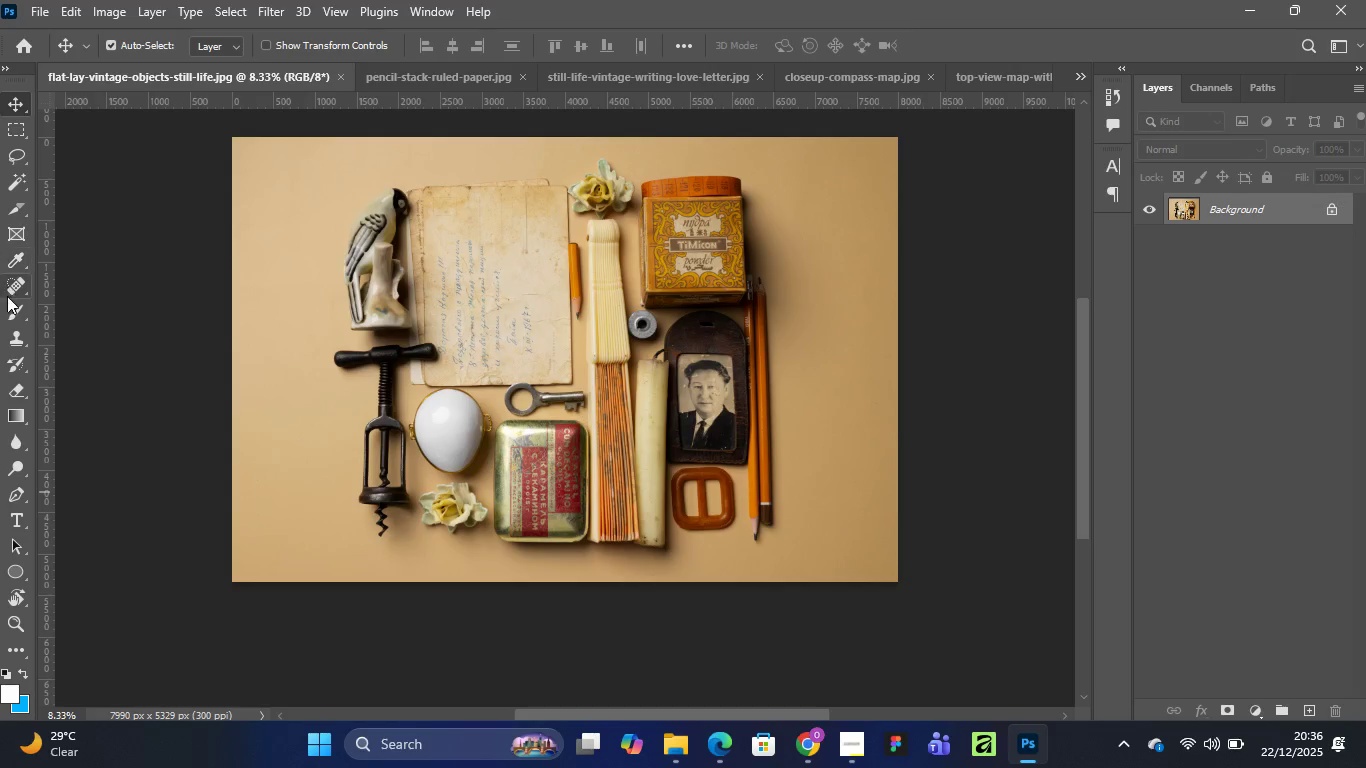 
key(C)
 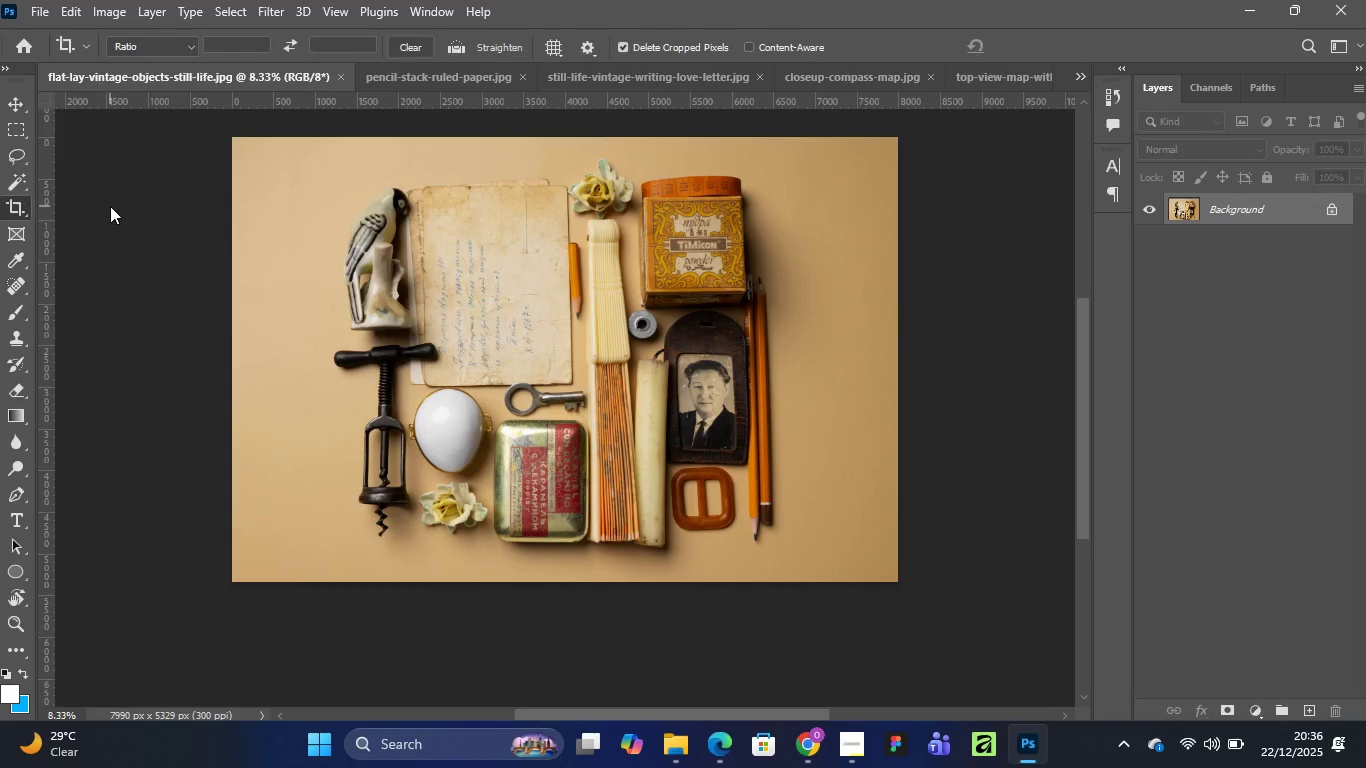 
wait(9.27)
 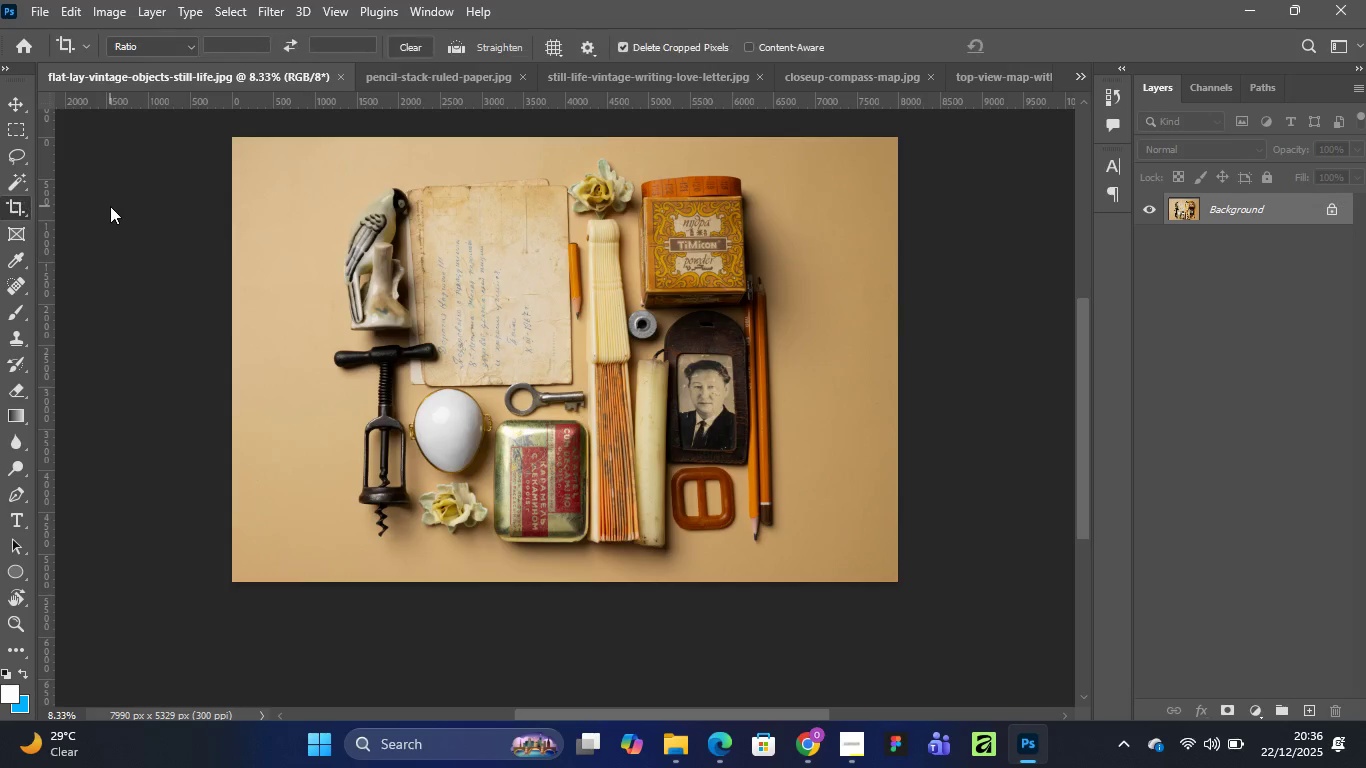 
left_click([254, 45])
 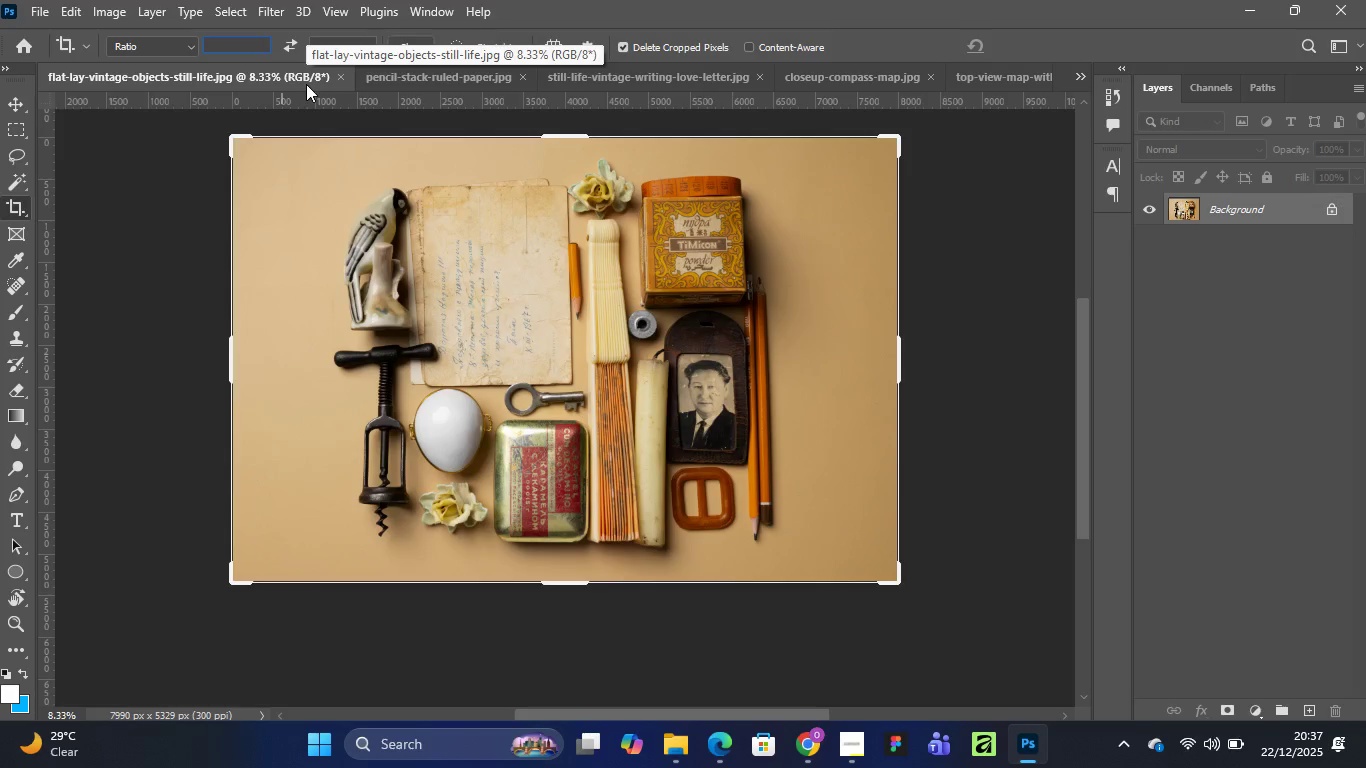 
wait(7.45)
 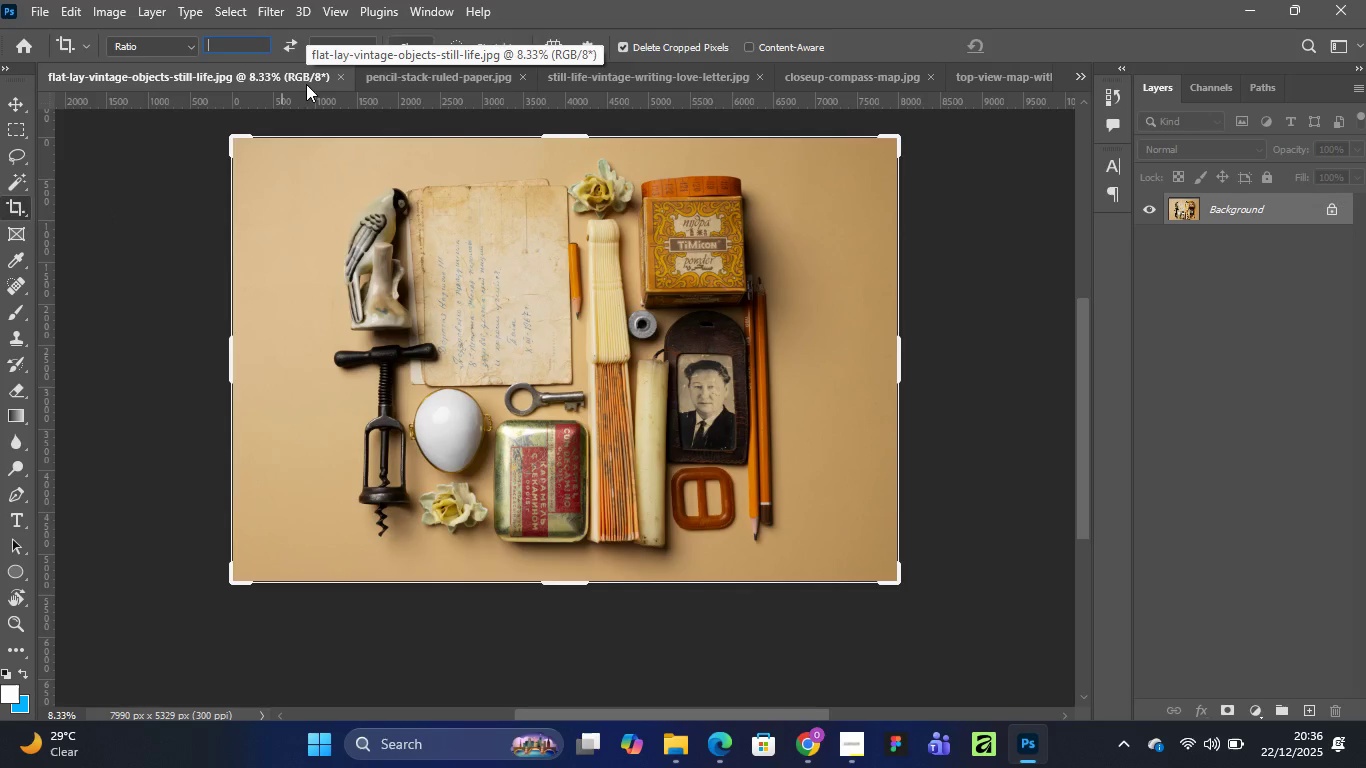 
type(1080)
 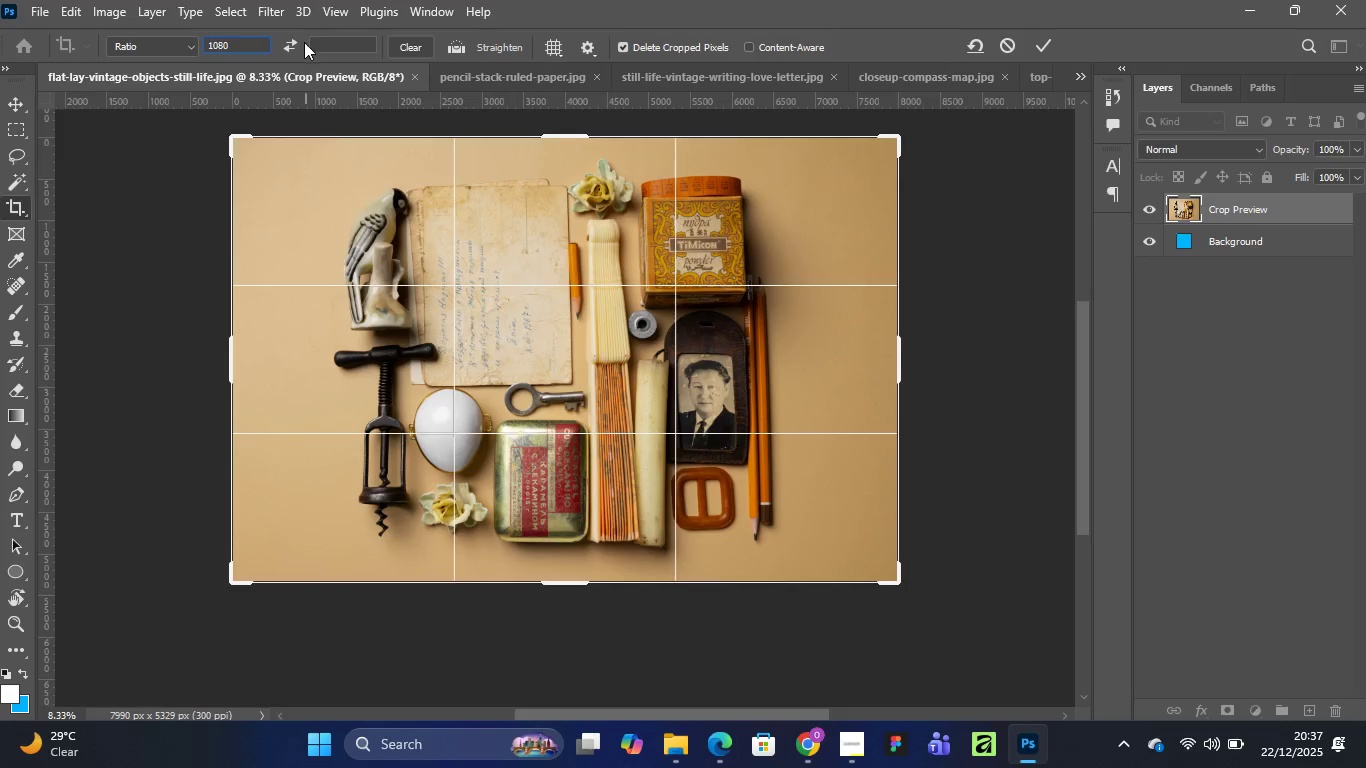 
left_click([327, 40])
 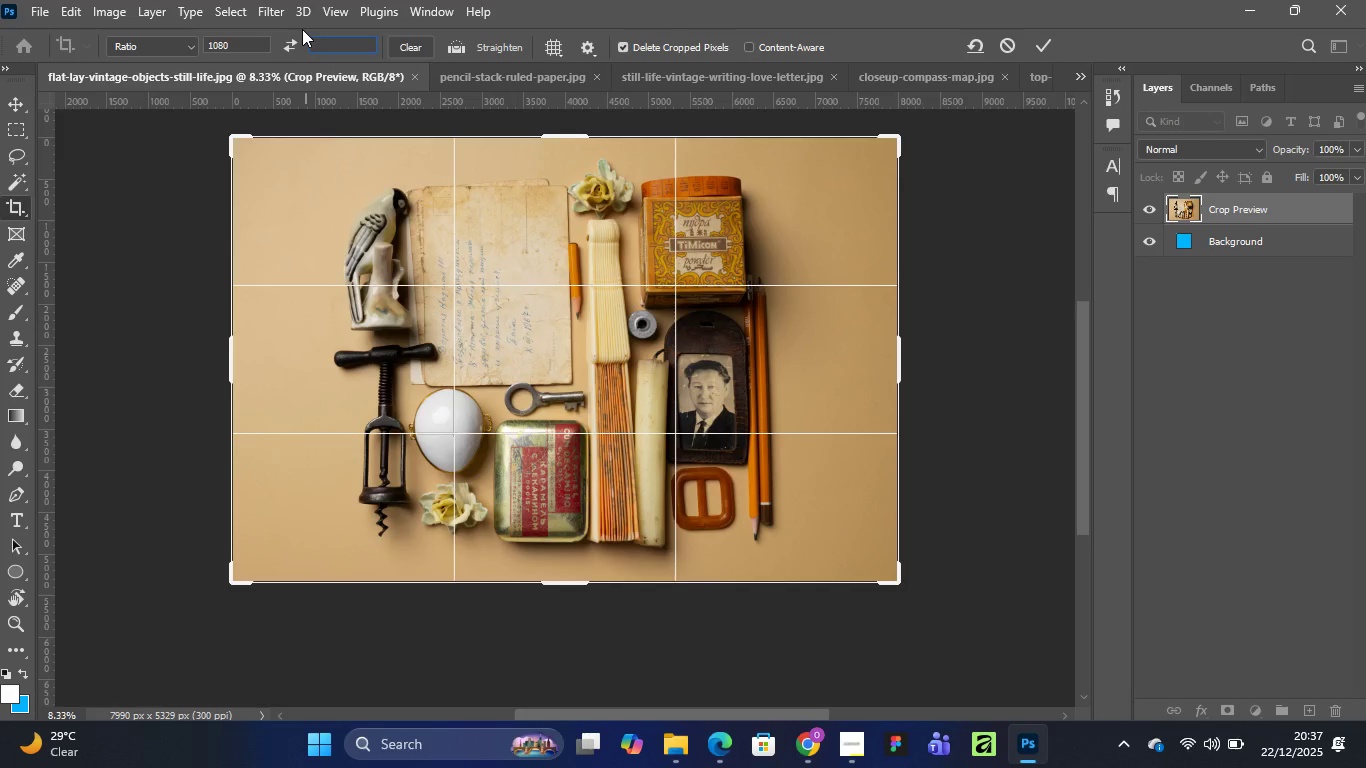 
type(1080)
 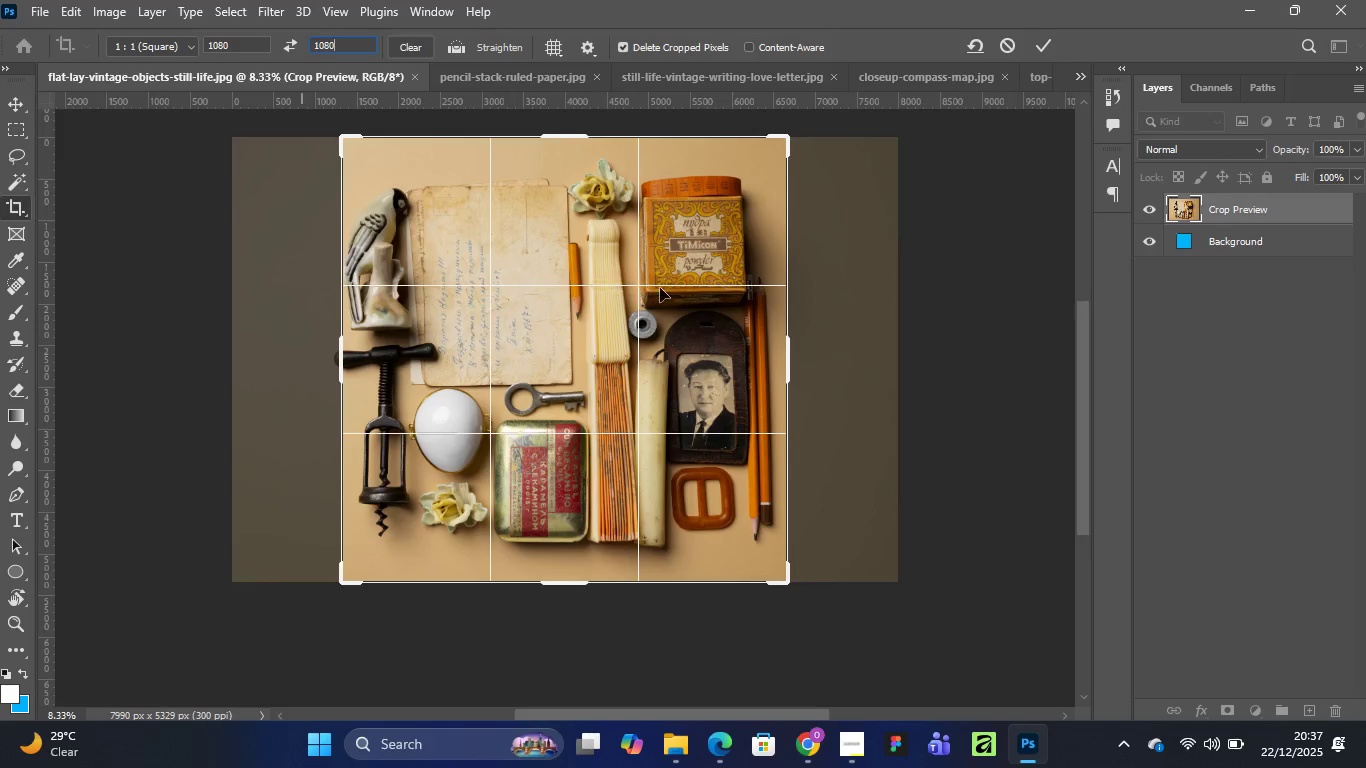 
left_click_drag(start_coordinate=[600, 237], to_coordinate=[610, 235])
 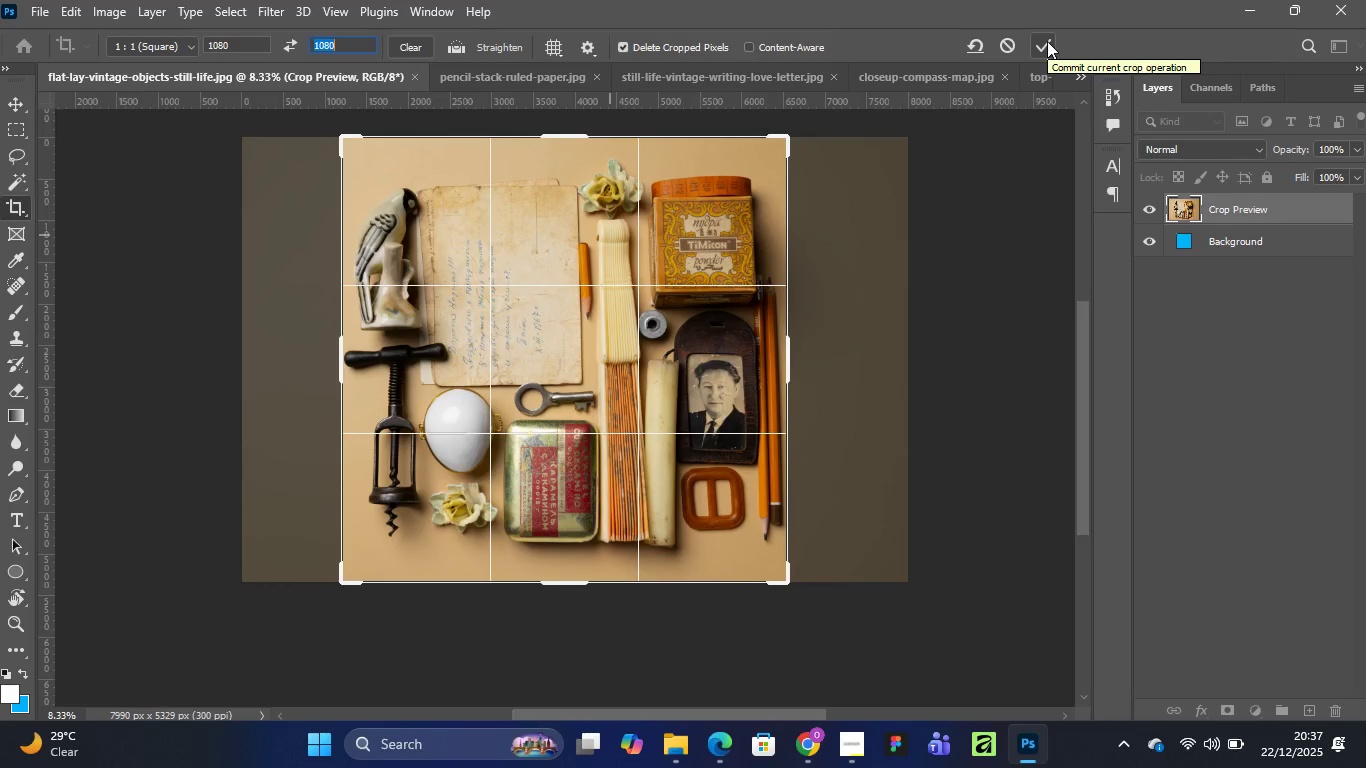 
wait(14.33)
 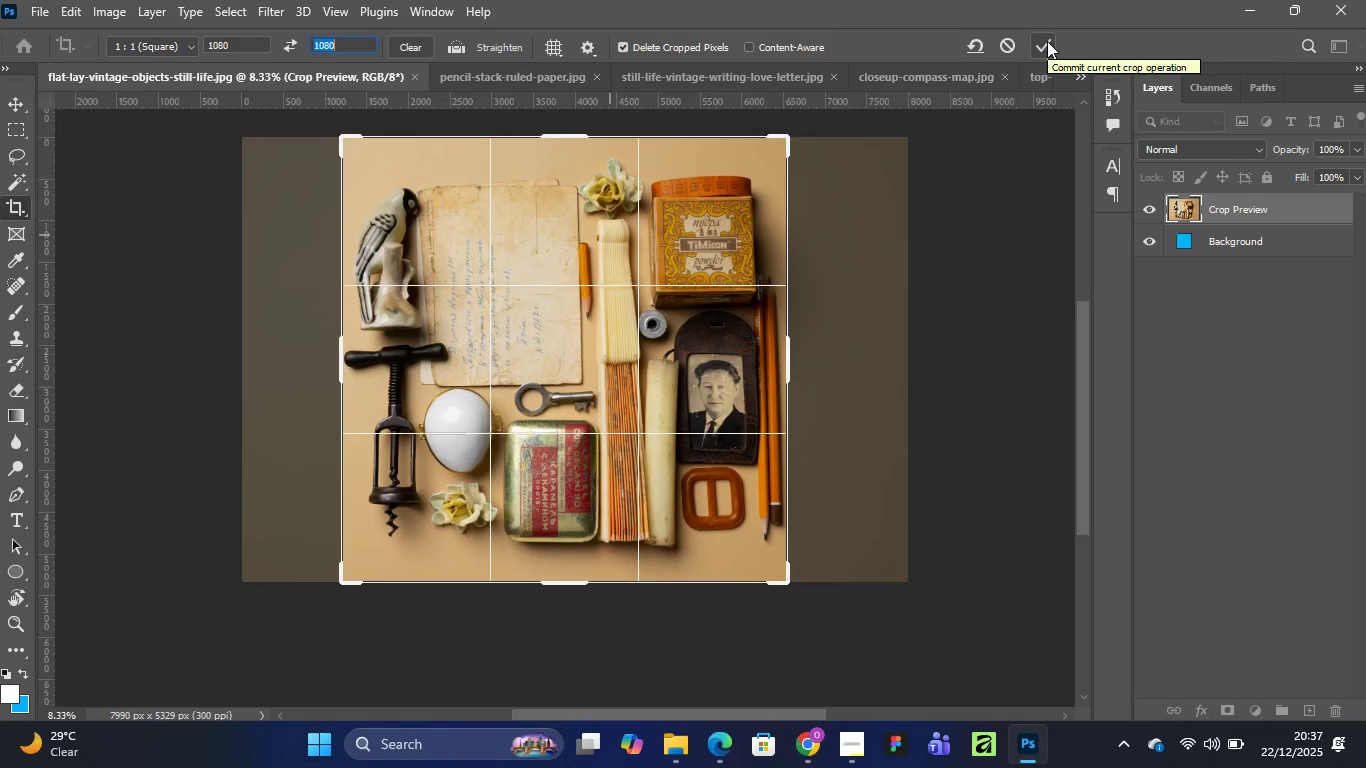 
left_click([1046, 41])
 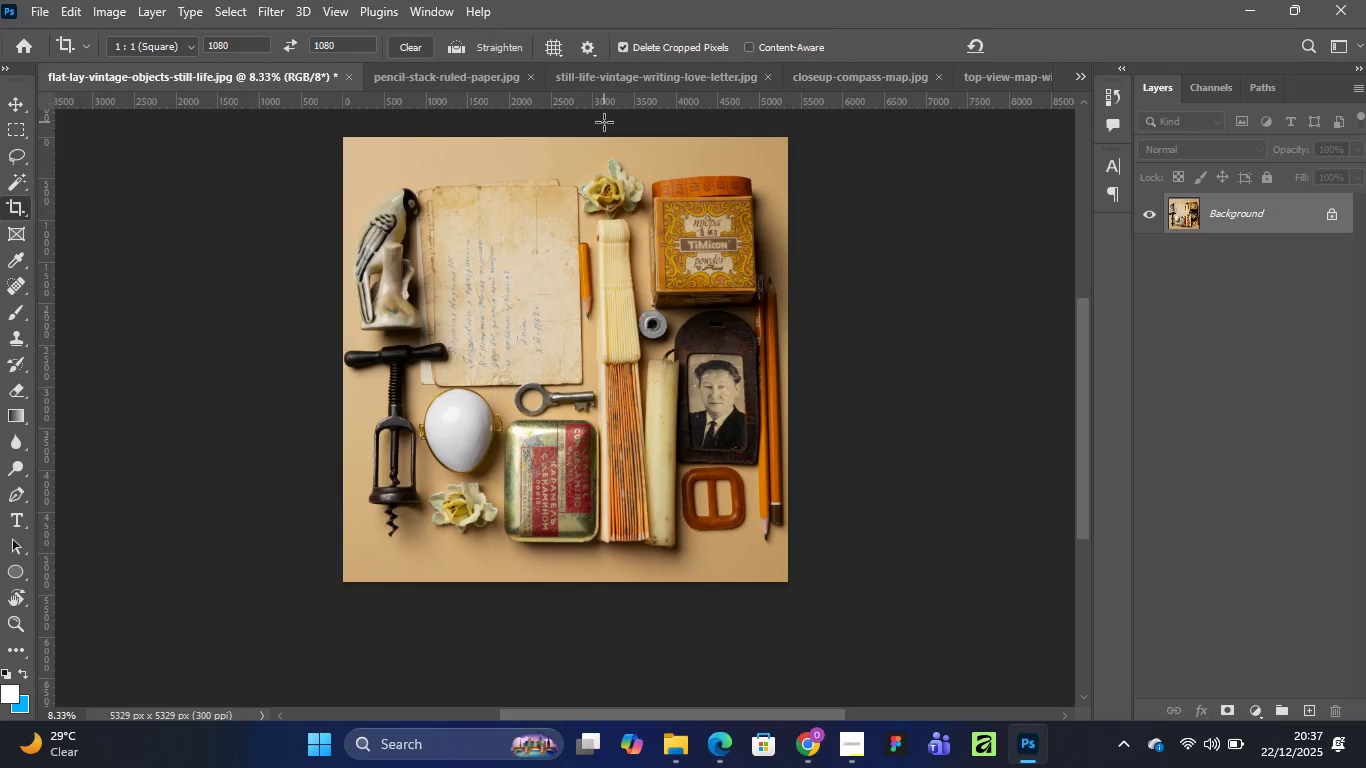 
wait(5.95)
 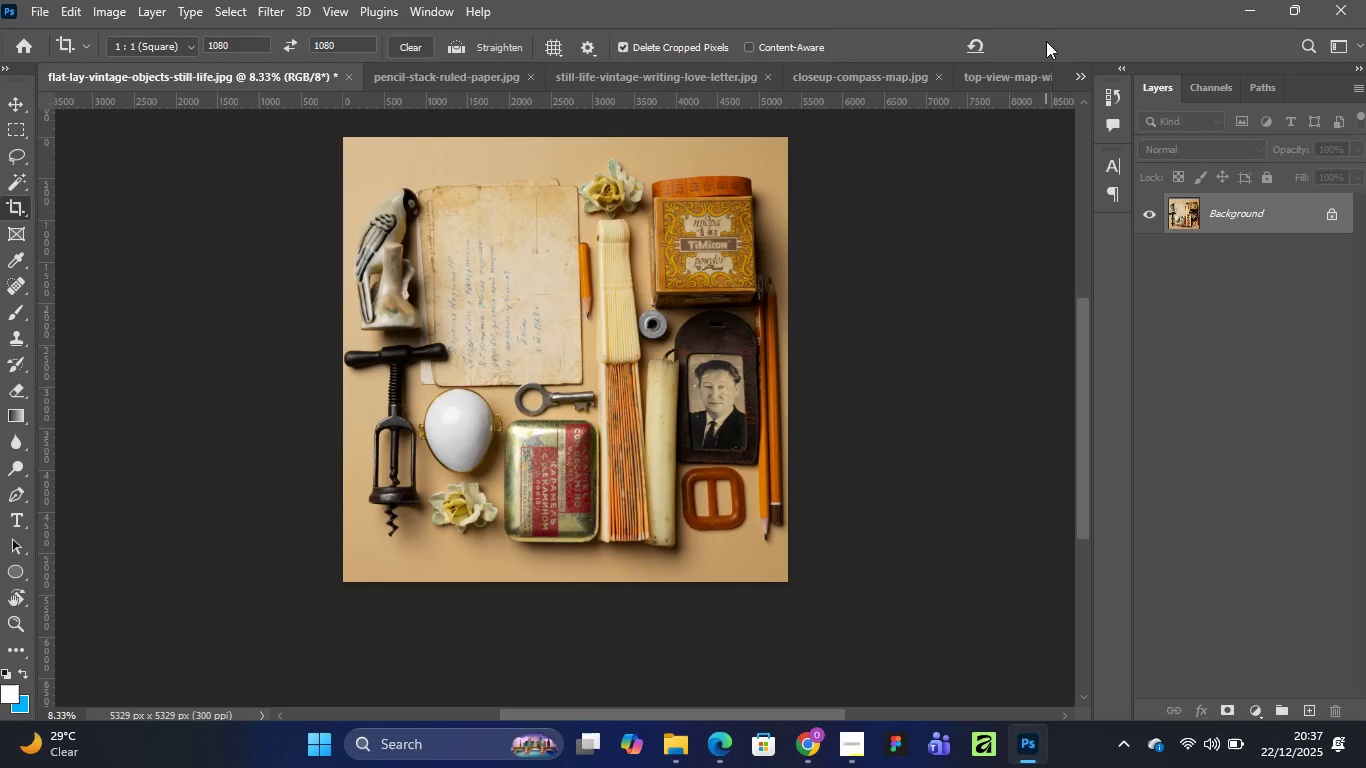 
left_click([425, 72])
 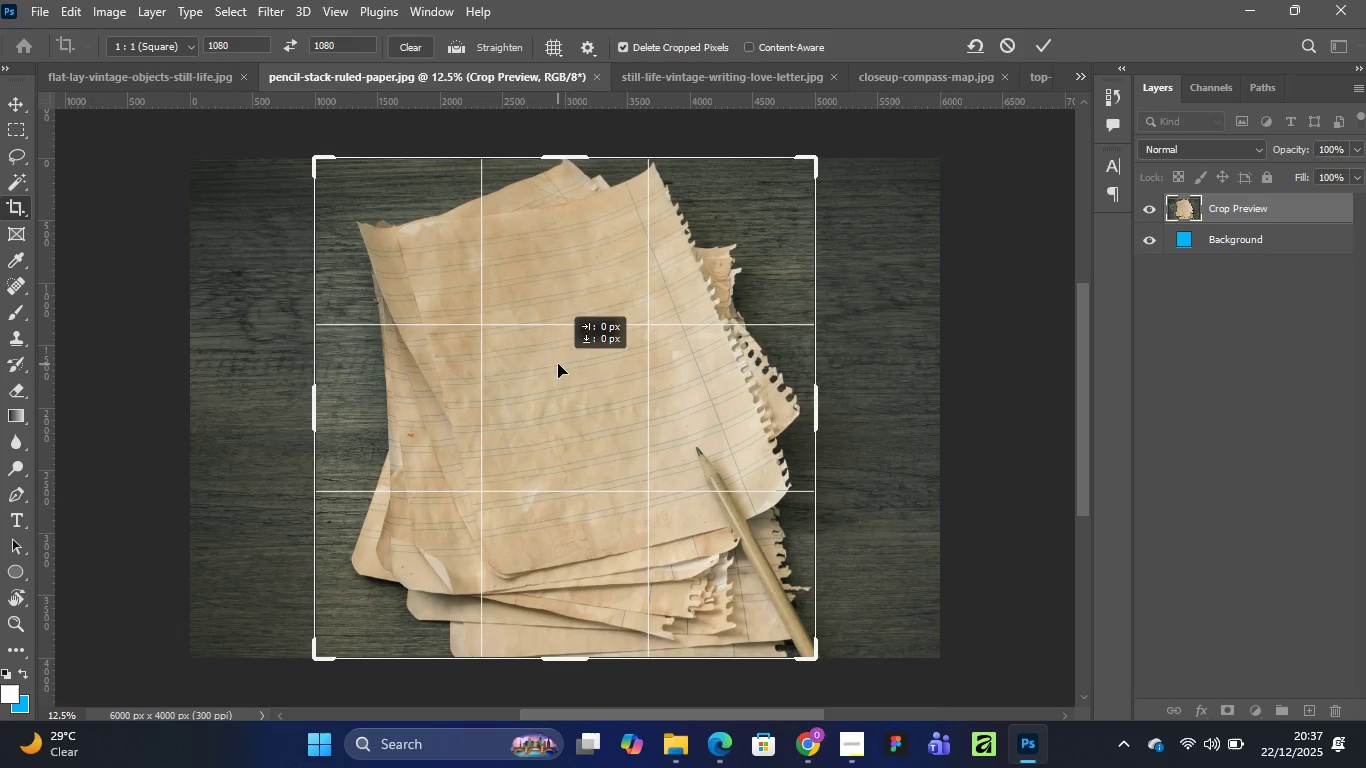 
wait(23.14)
 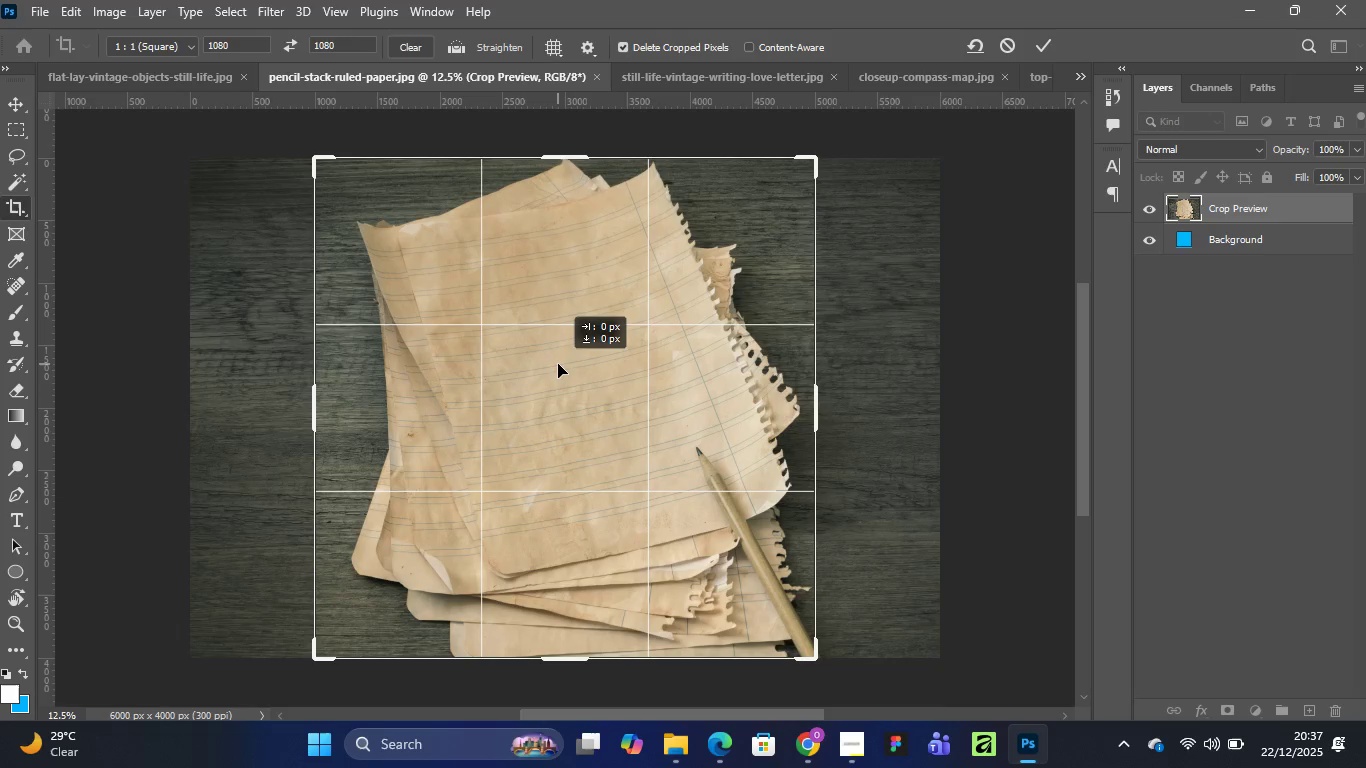 
left_click([1044, 37])
 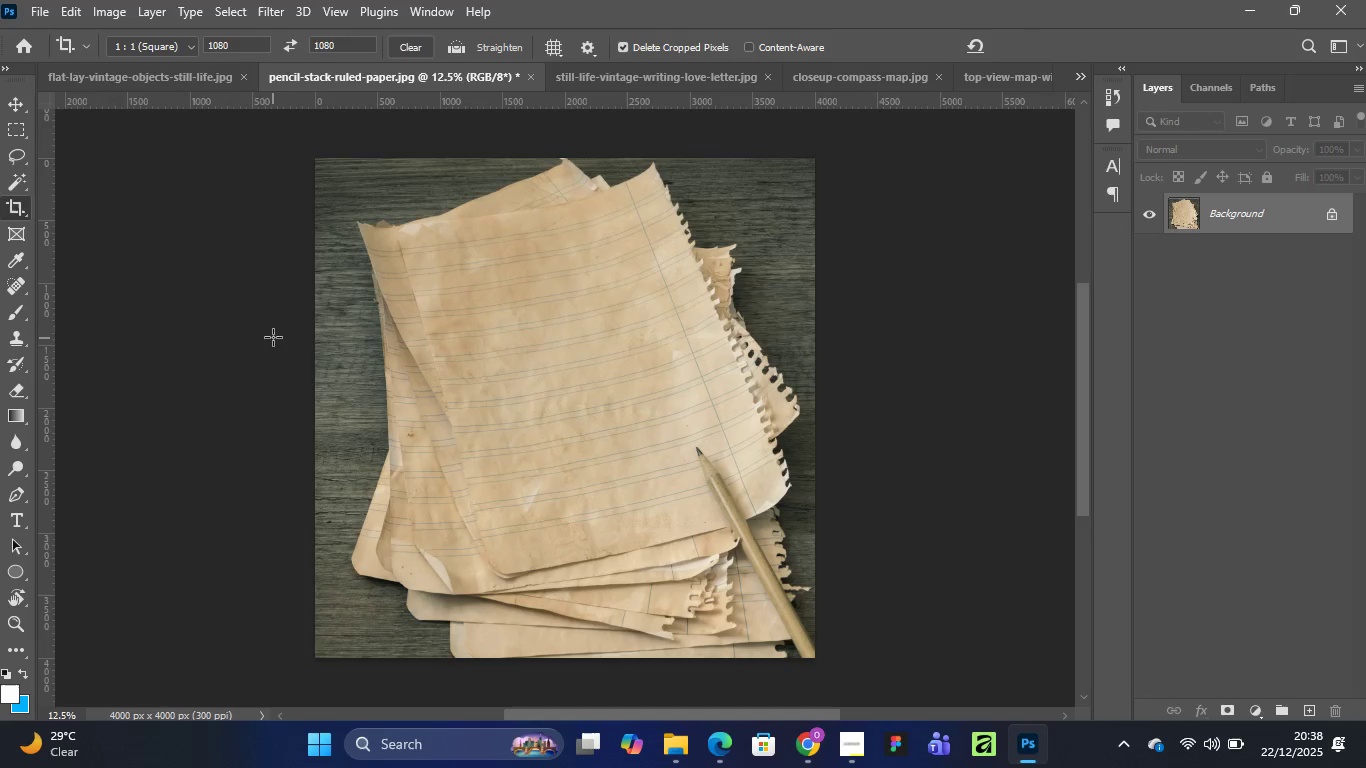 
wait(7.99)
 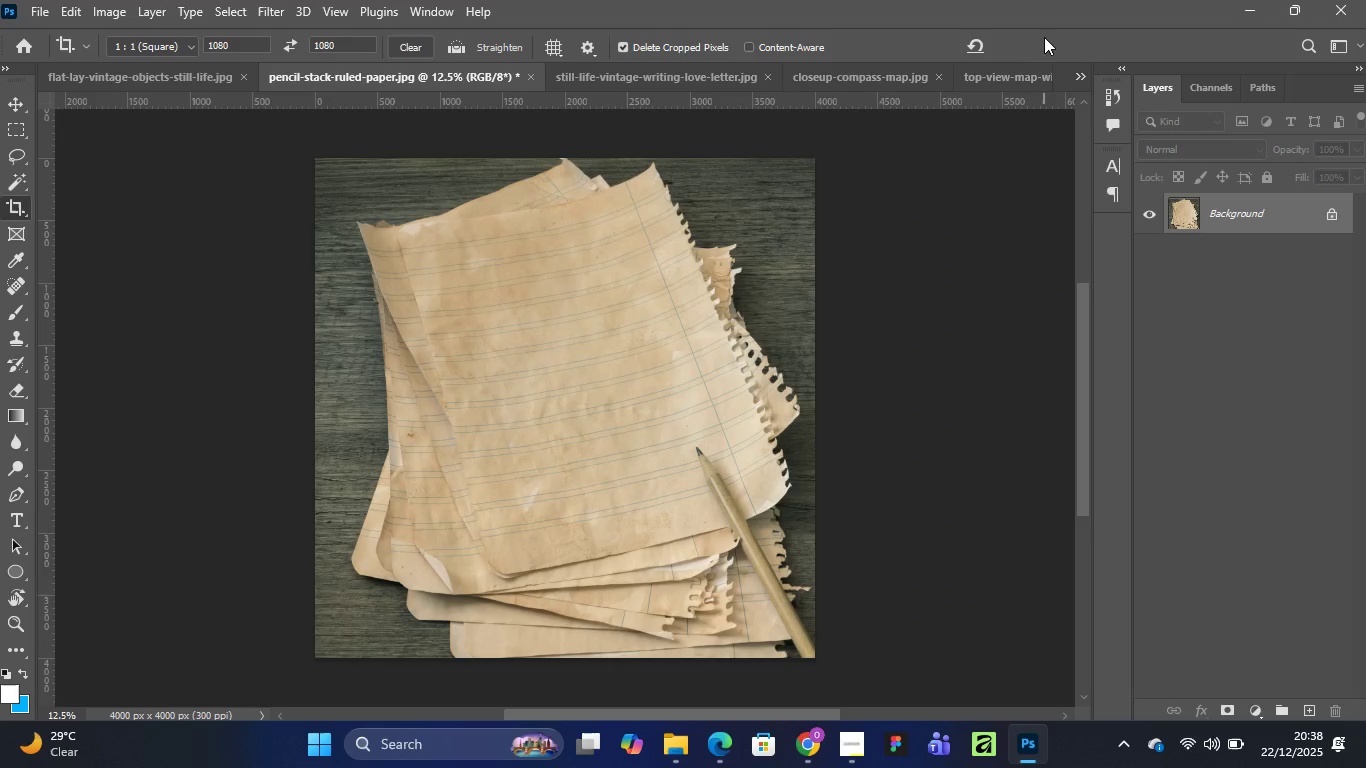 
left_click([658, 69])
 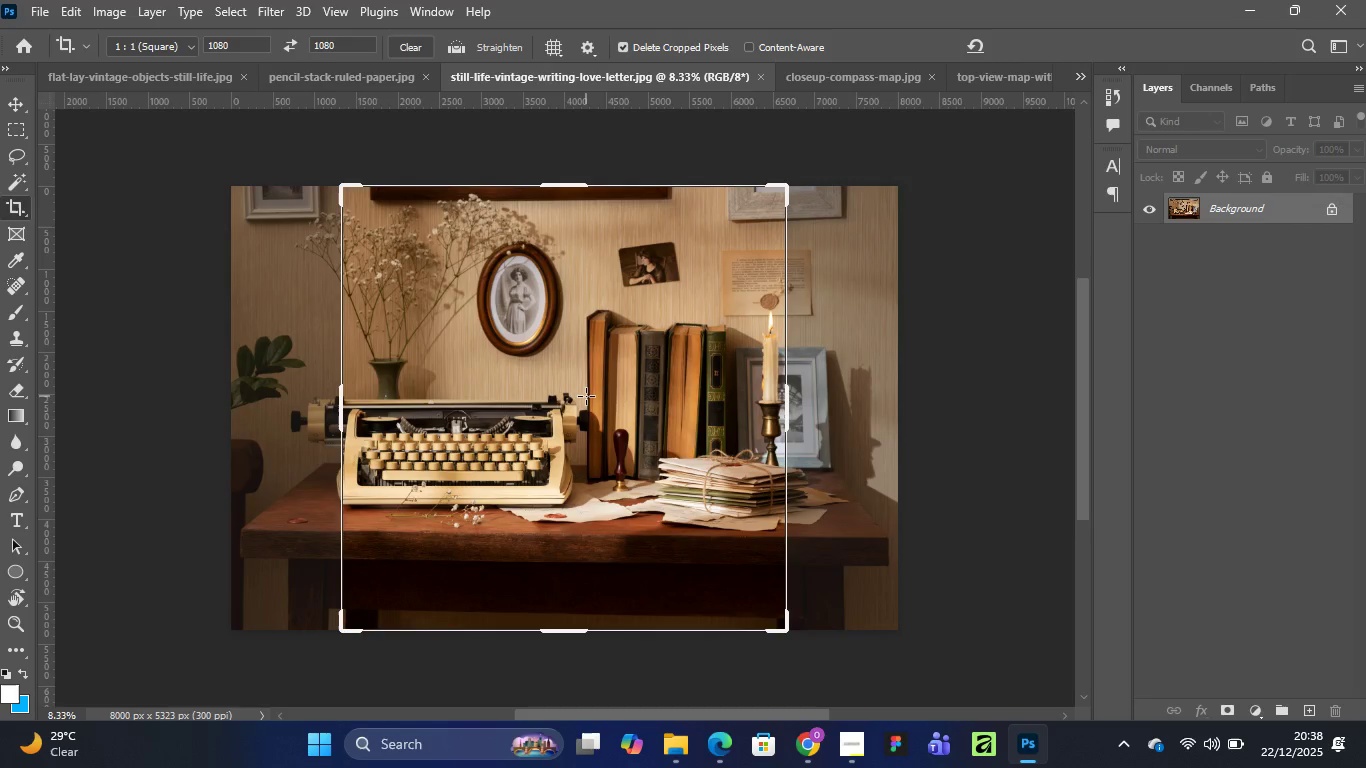 
left_click([581, 396])
 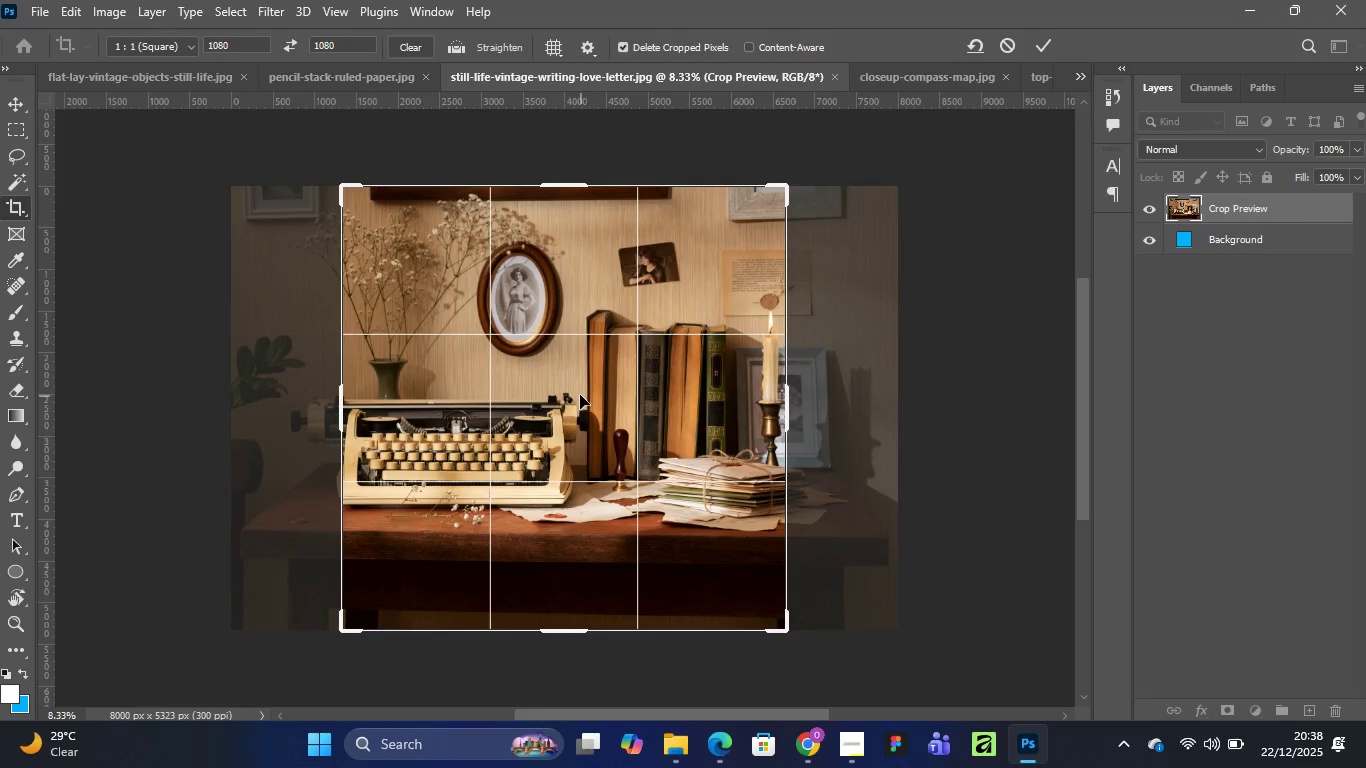 
left_click_drag(start_coordinate=[580, 395], to_coordinate=[695, 394])
 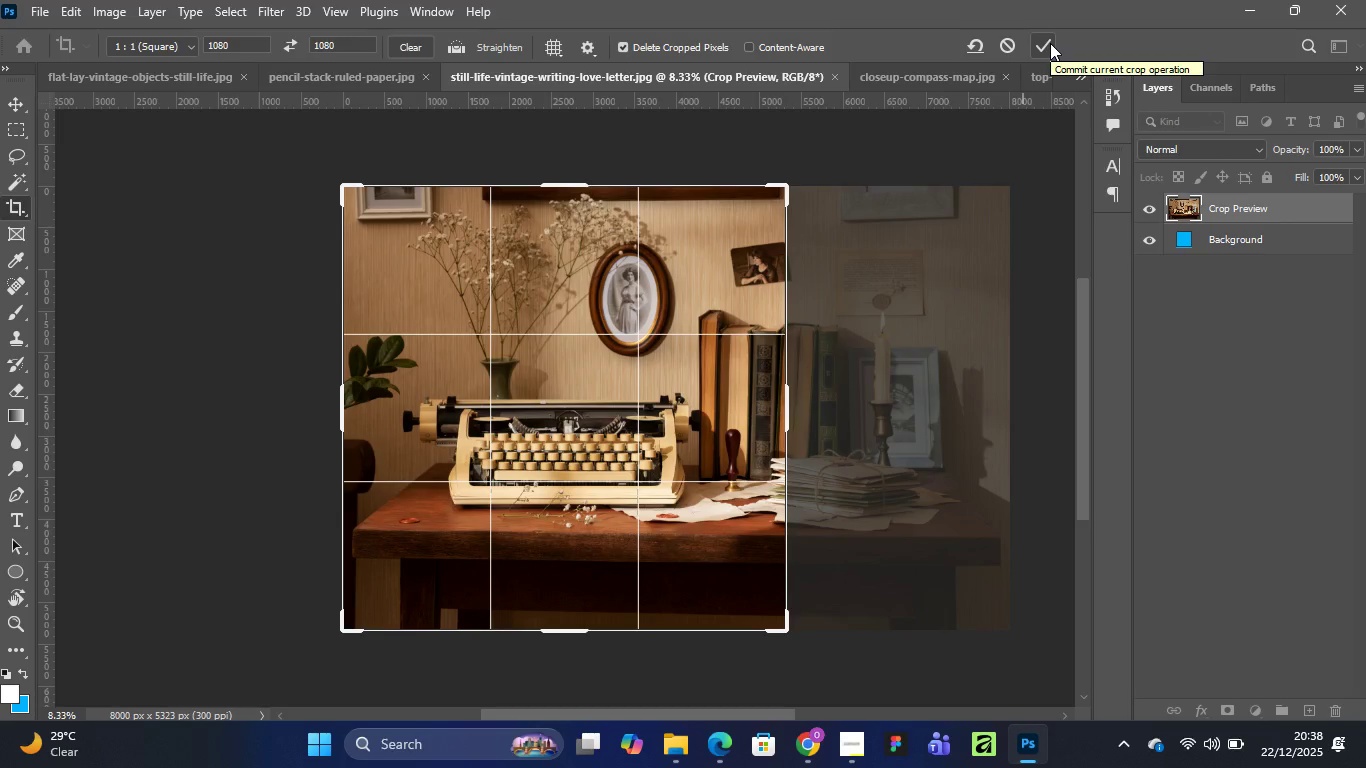 
wait(12.97)
 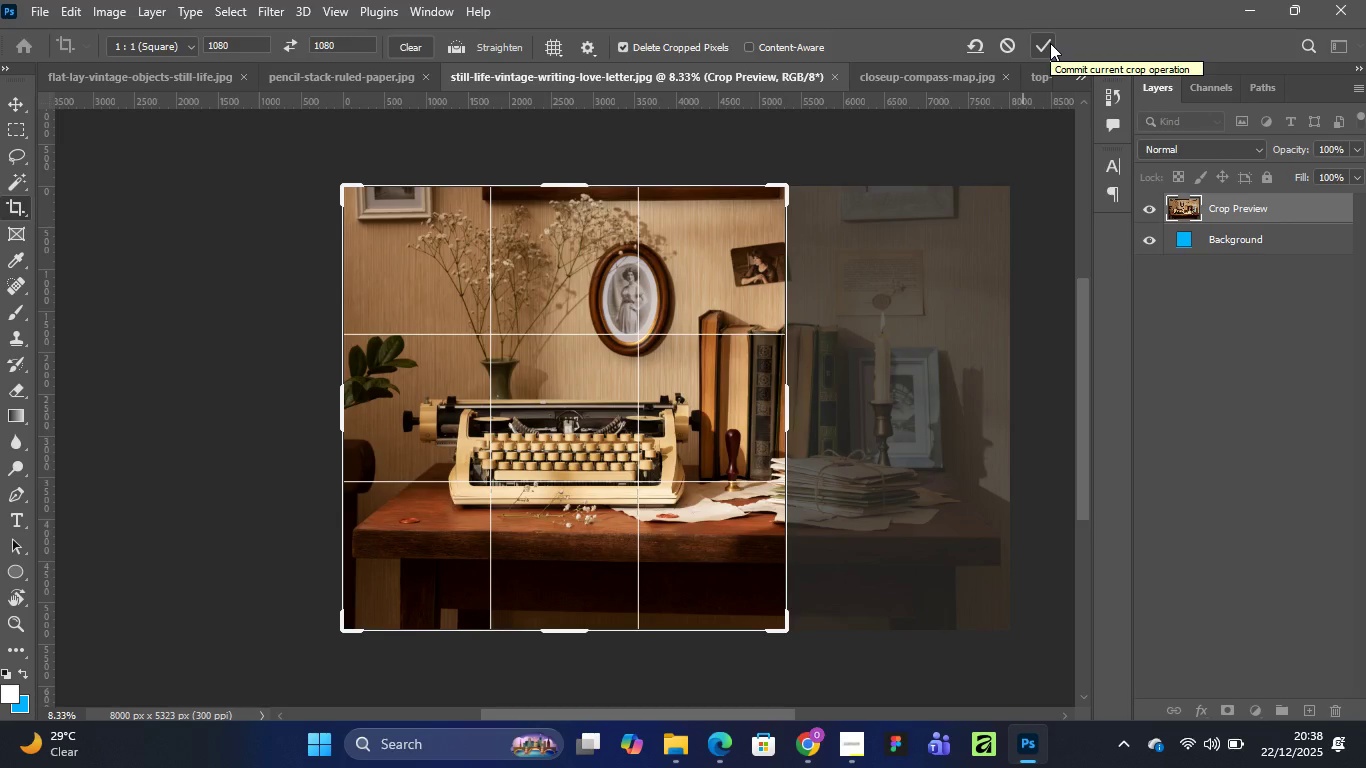 
left_click([1047, 40])
 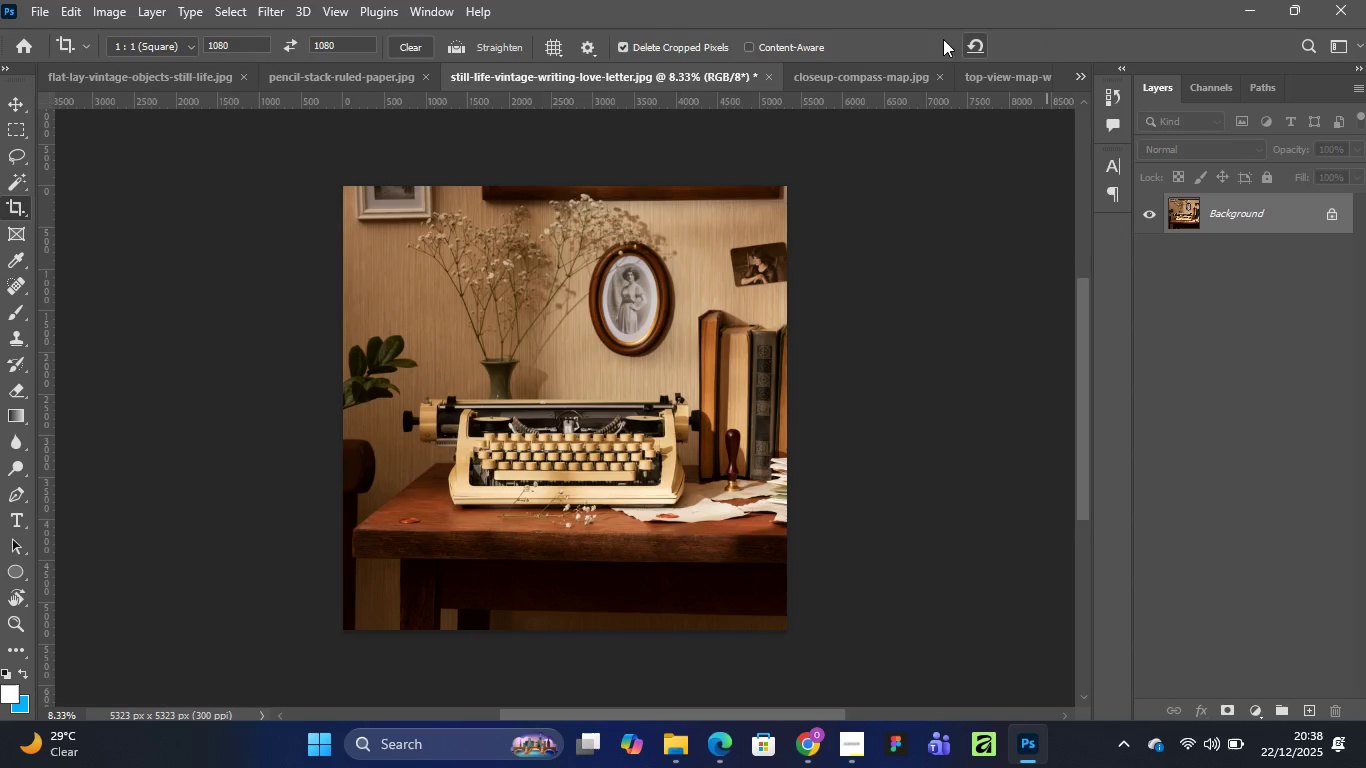 
left_click([845, 74])
 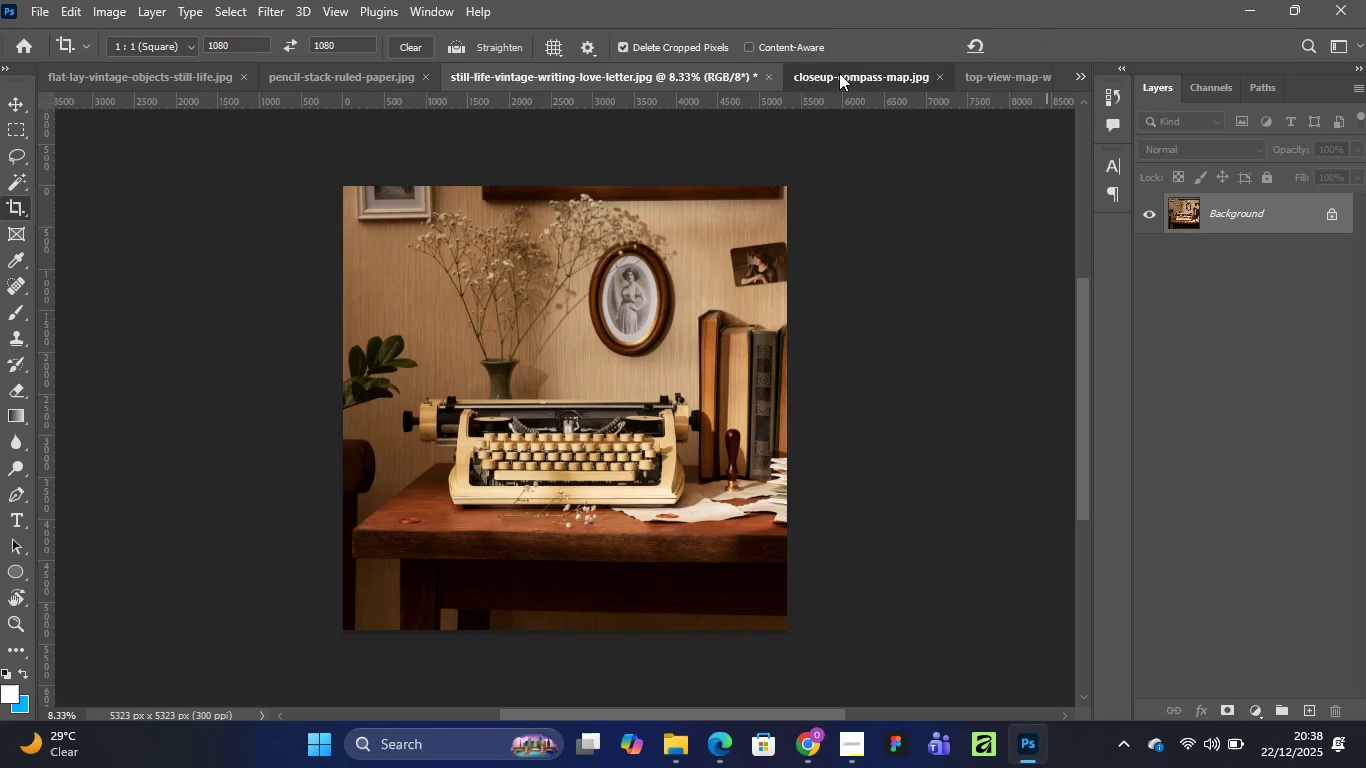 
mouse_move([798, 77])
 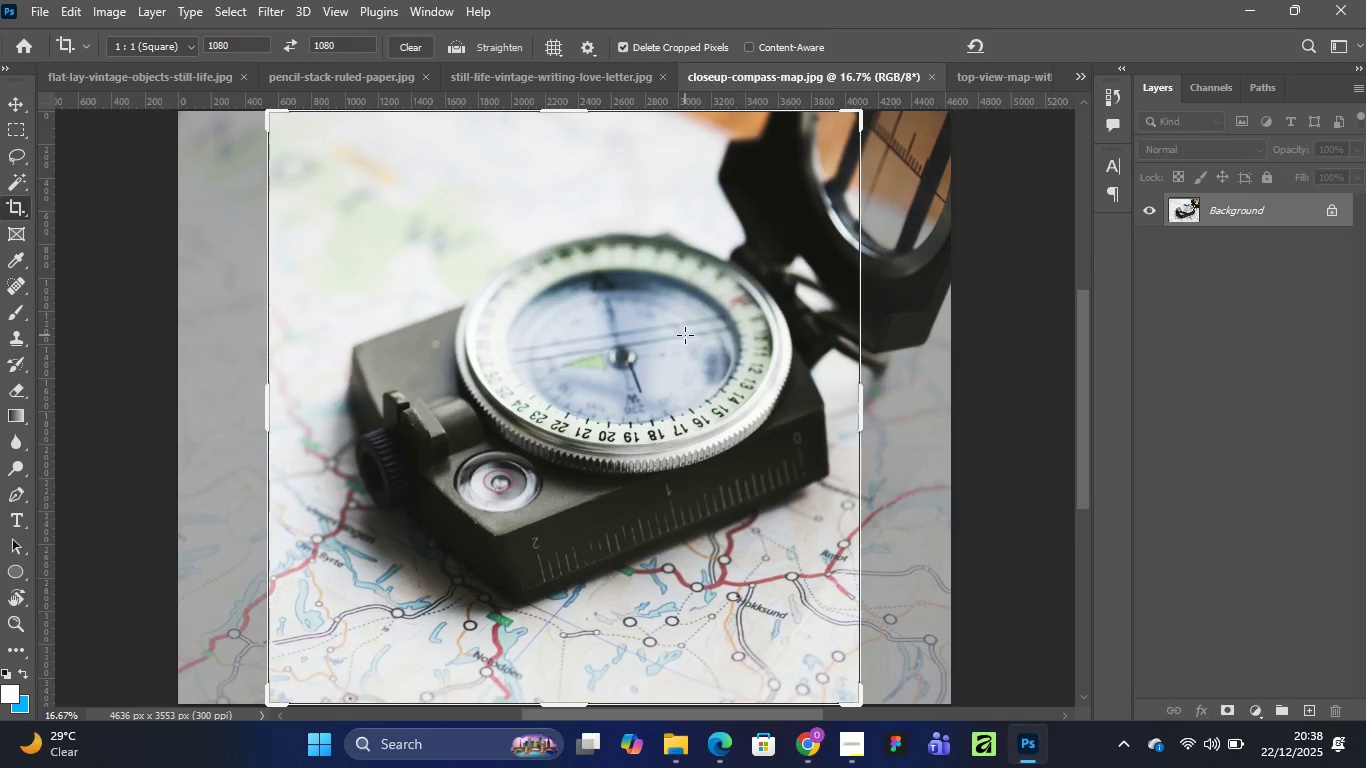 
left_click([685, 335])
 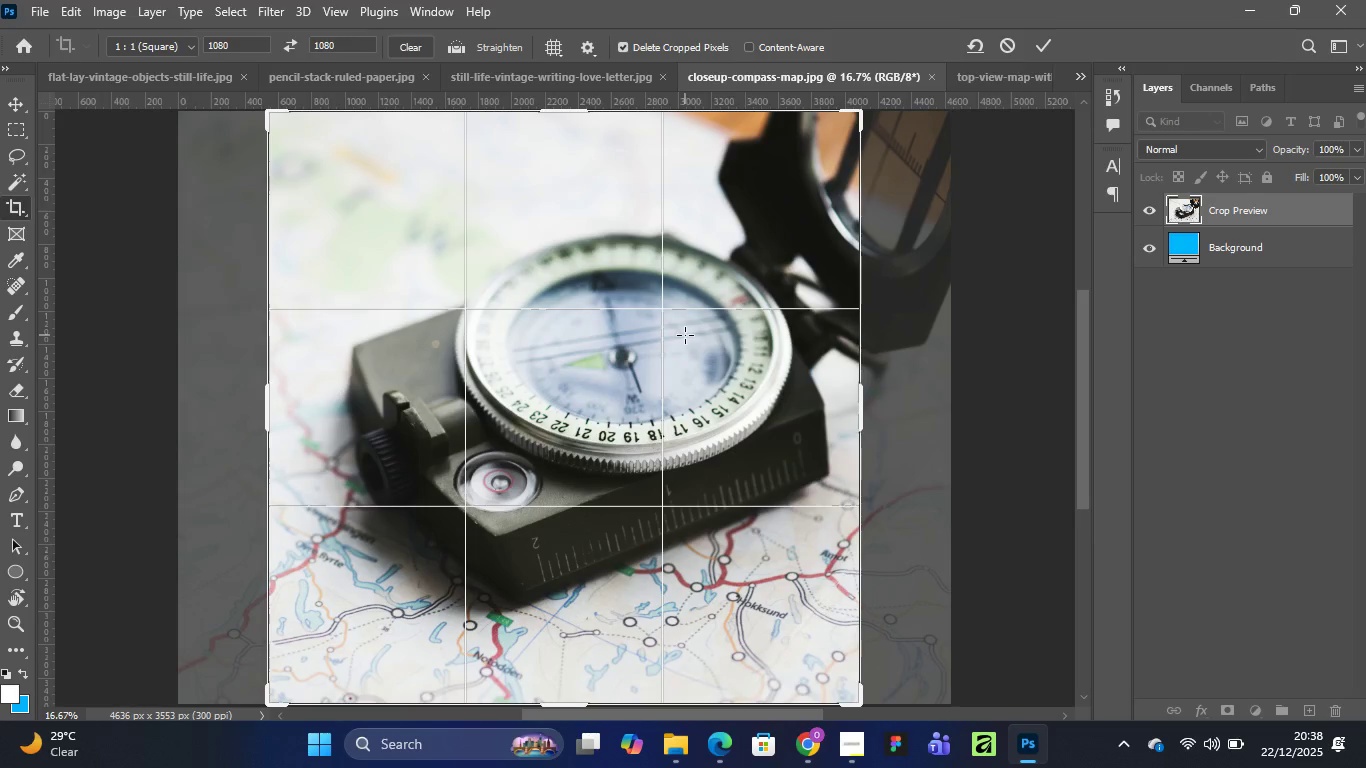 
left_click_drag(start_coordinate=[685, 335], to_coordinate=[675, 331])
 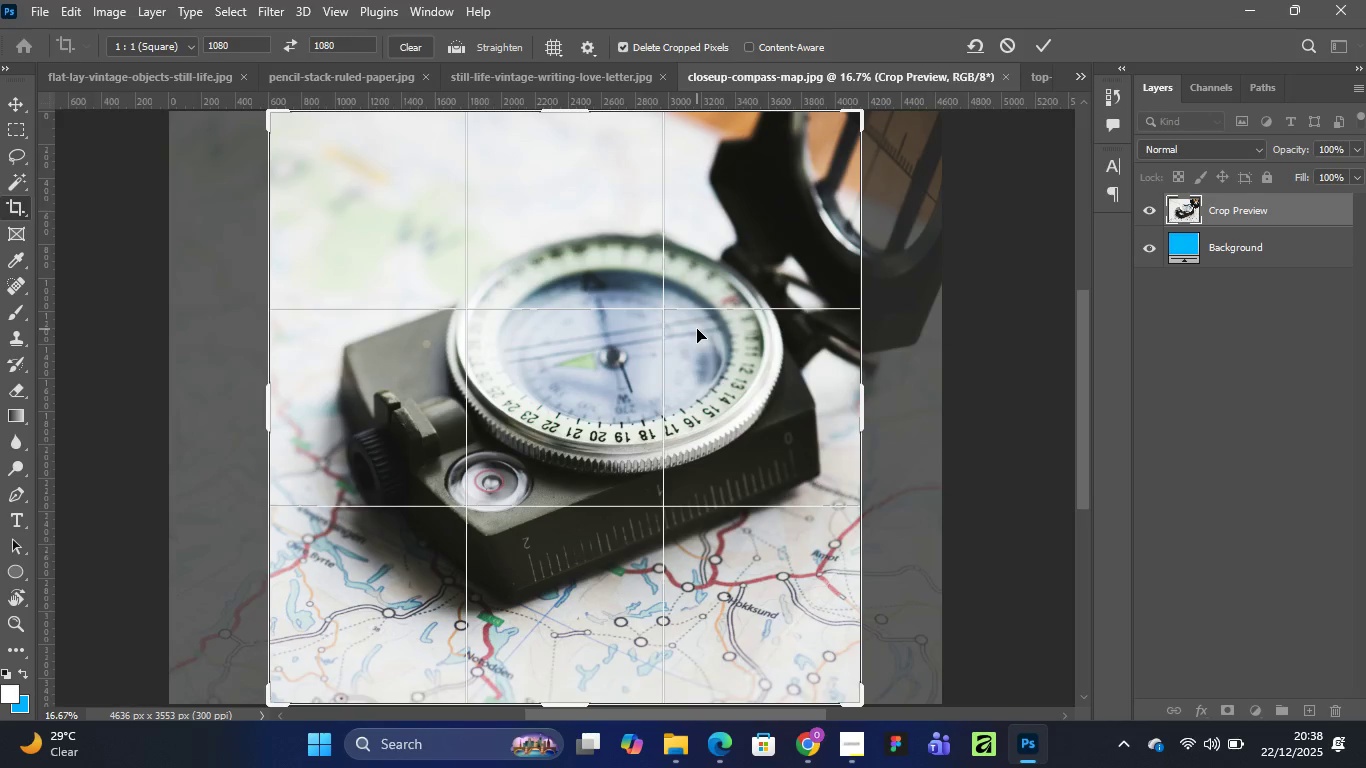 
left_click_drag(start_coordinate=[697, 329], to_coordinate=[684, 329])
 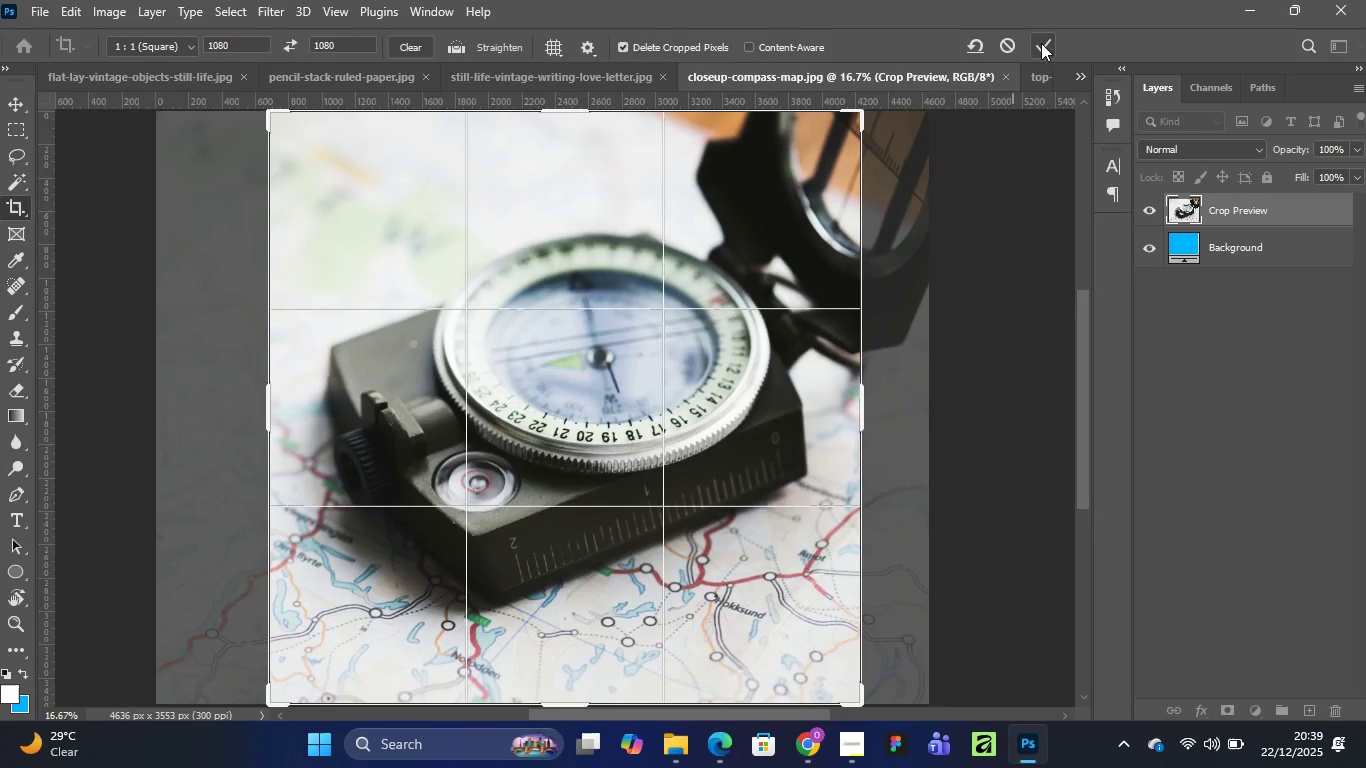 
wait(20.22)
 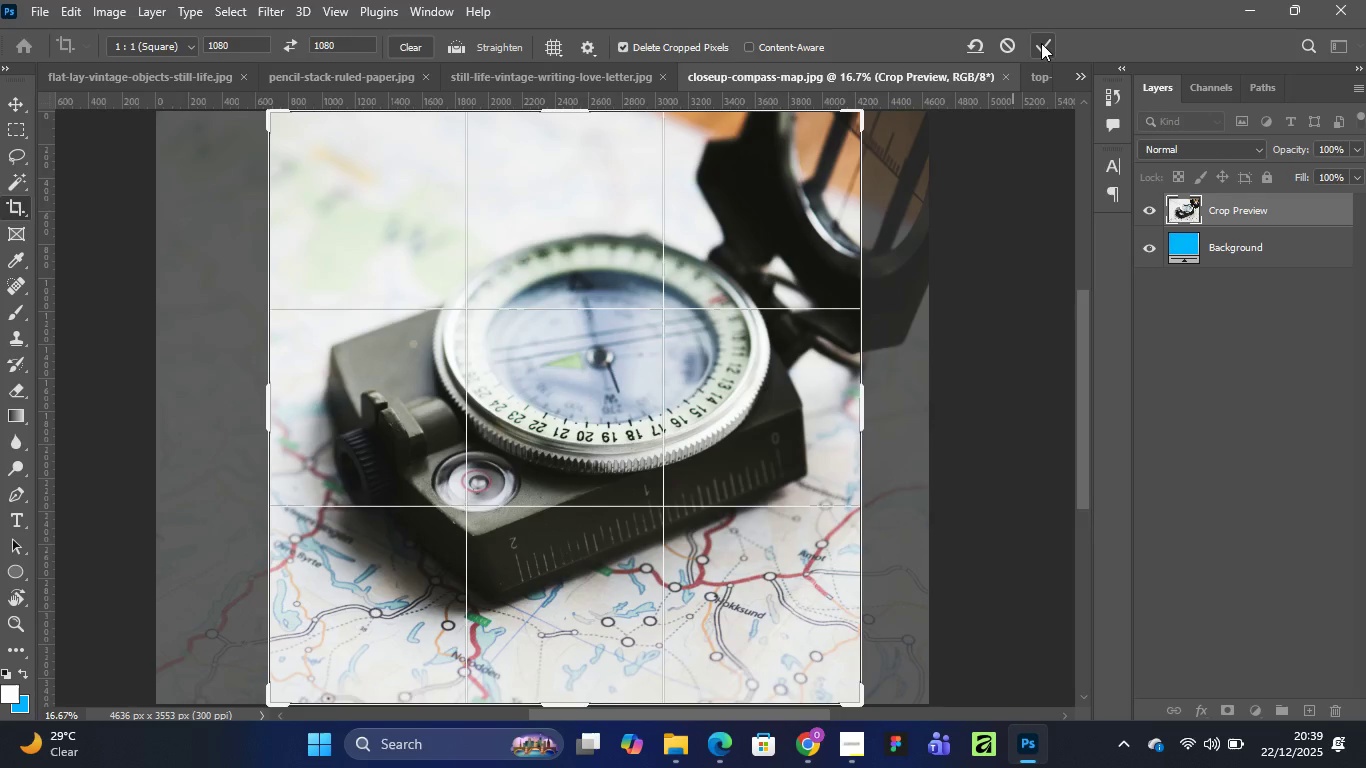 
left_click([1041, 43])
 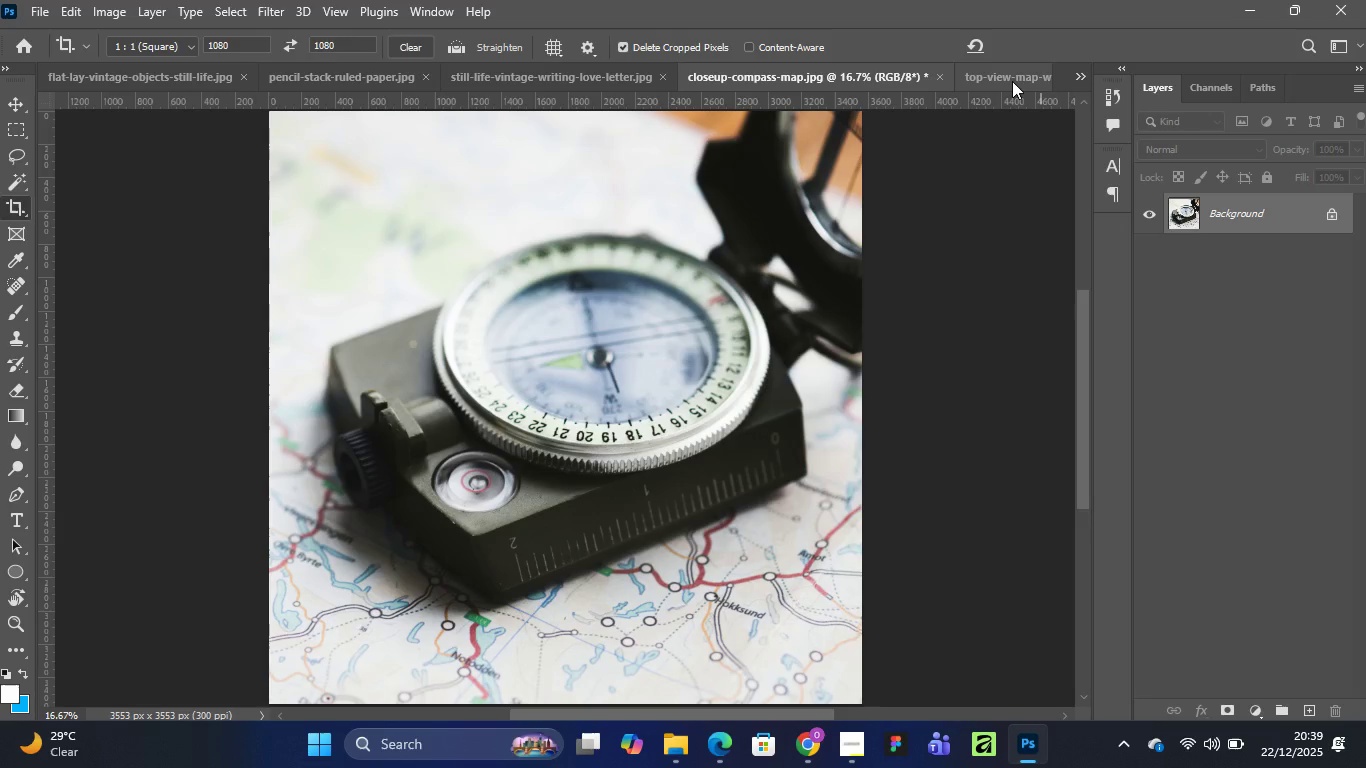 
wait(28.61)
 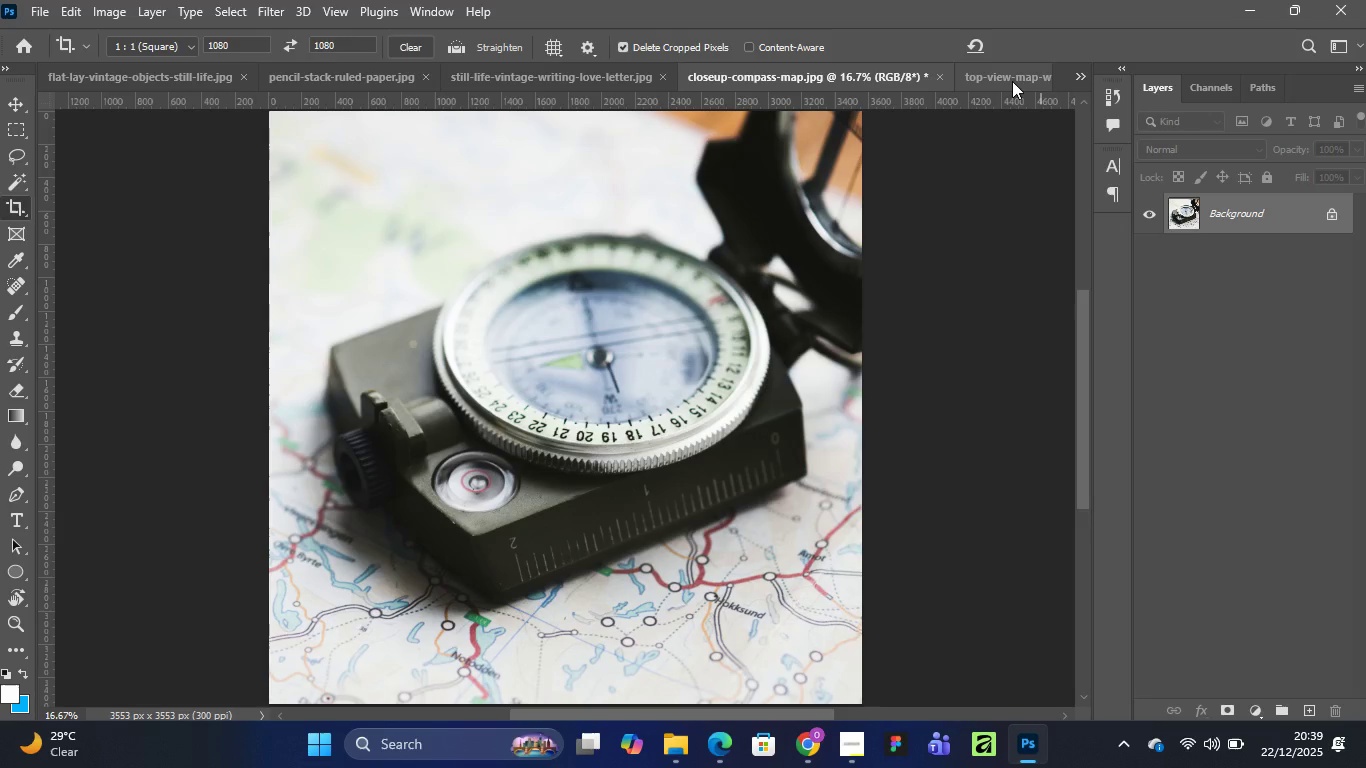 
left_click([995, 77])
 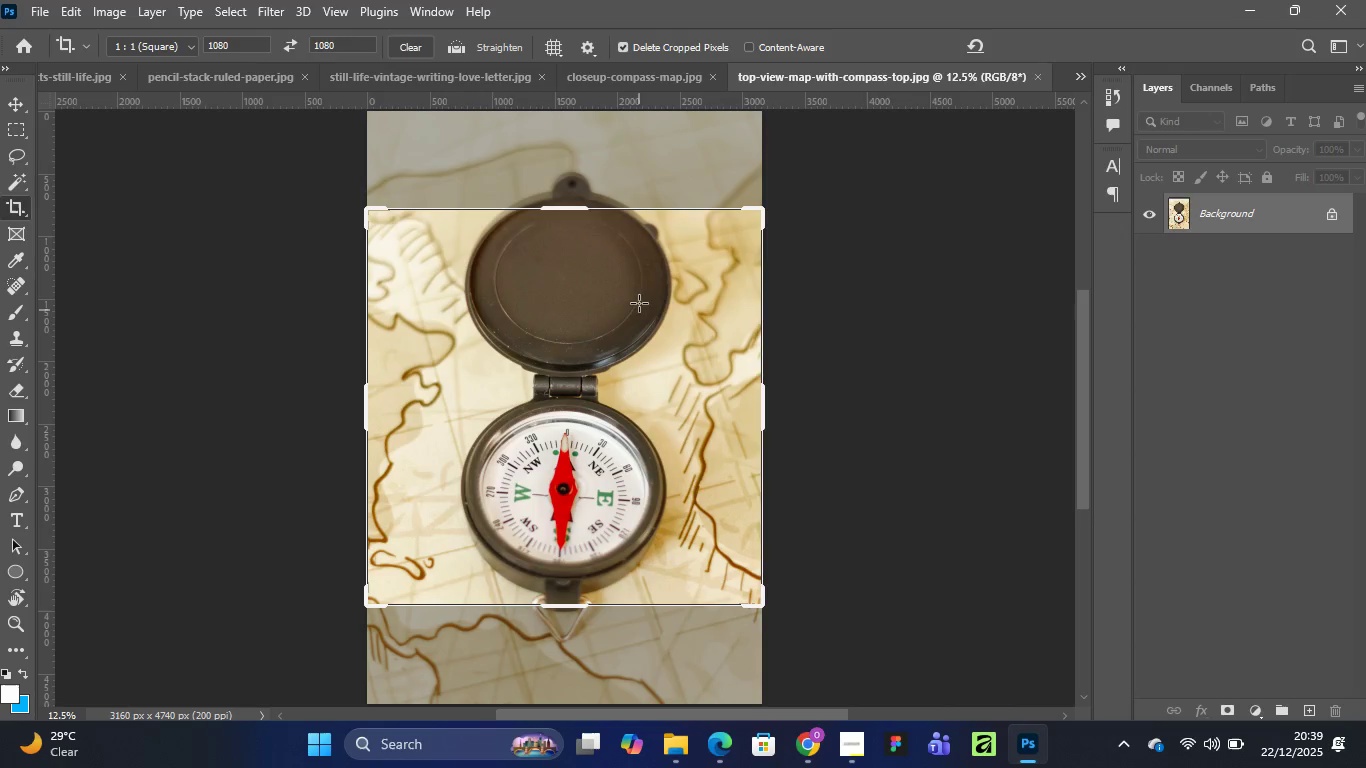 
left_click([636, 300])
 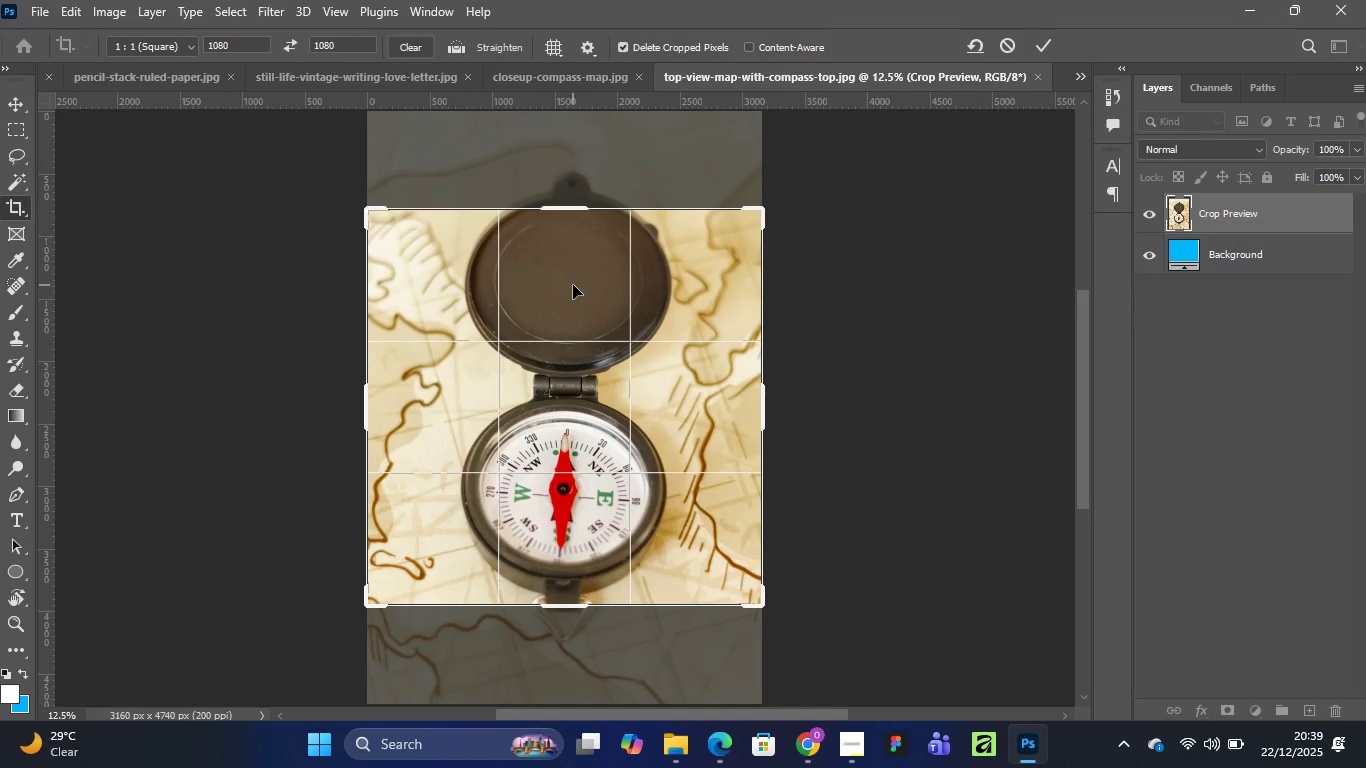 
wait(8.58)
 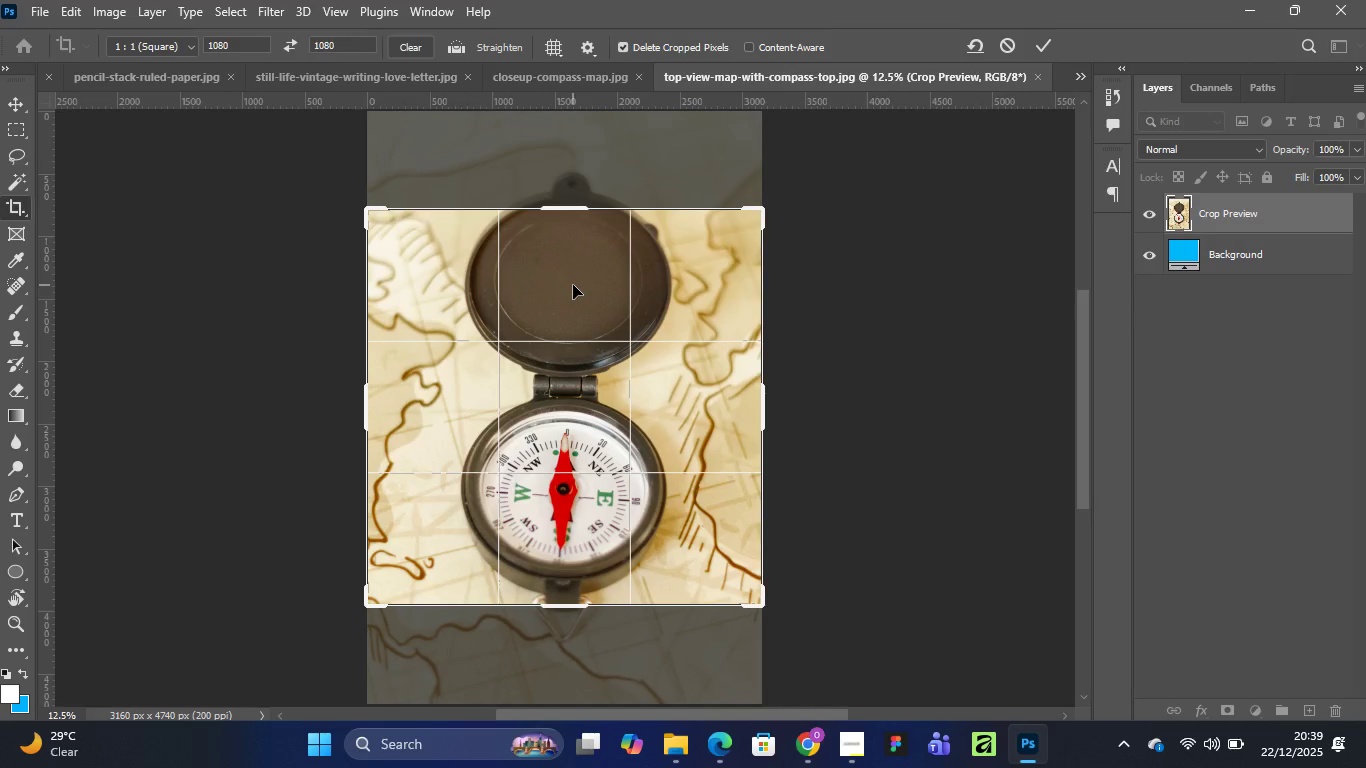 
left_click_drag(start_coordinate=[618, 396], to_coordinate=[616, 386])
 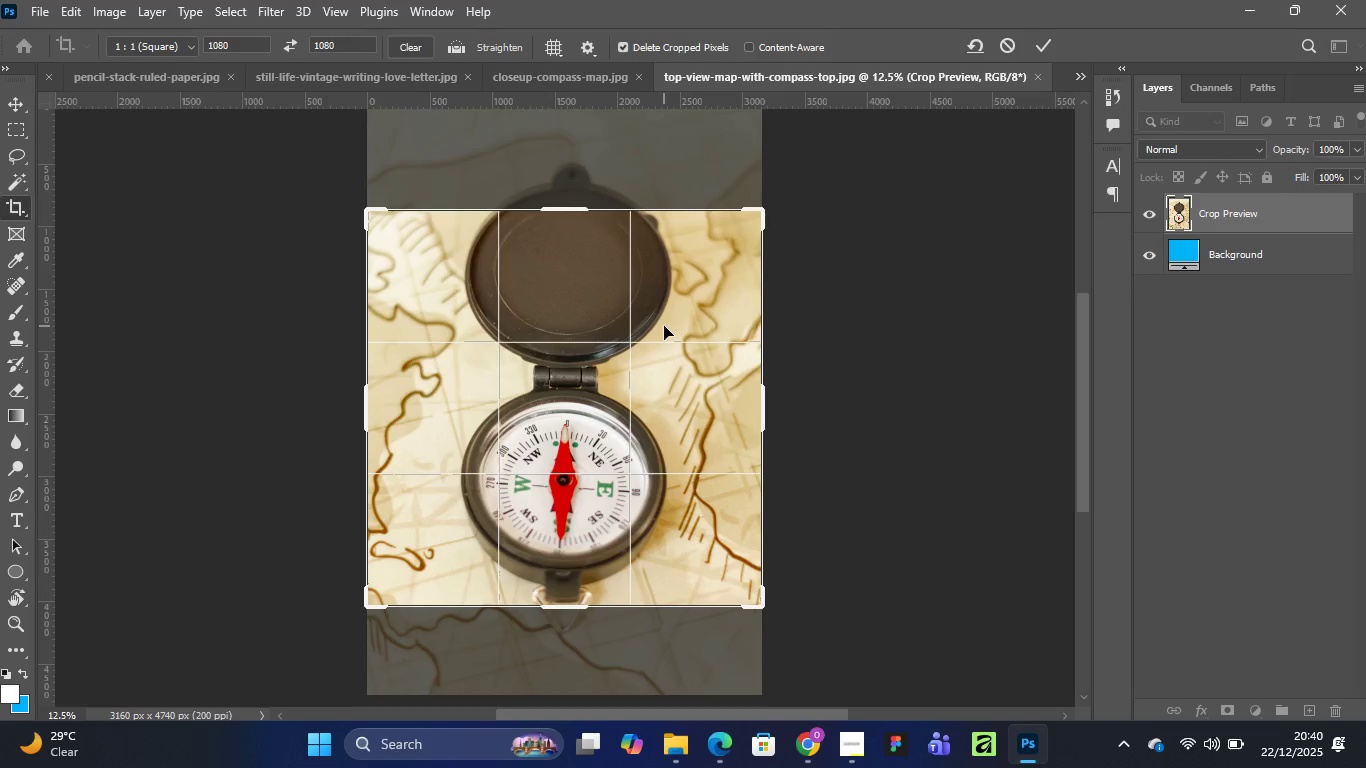 
wait(5.56)
 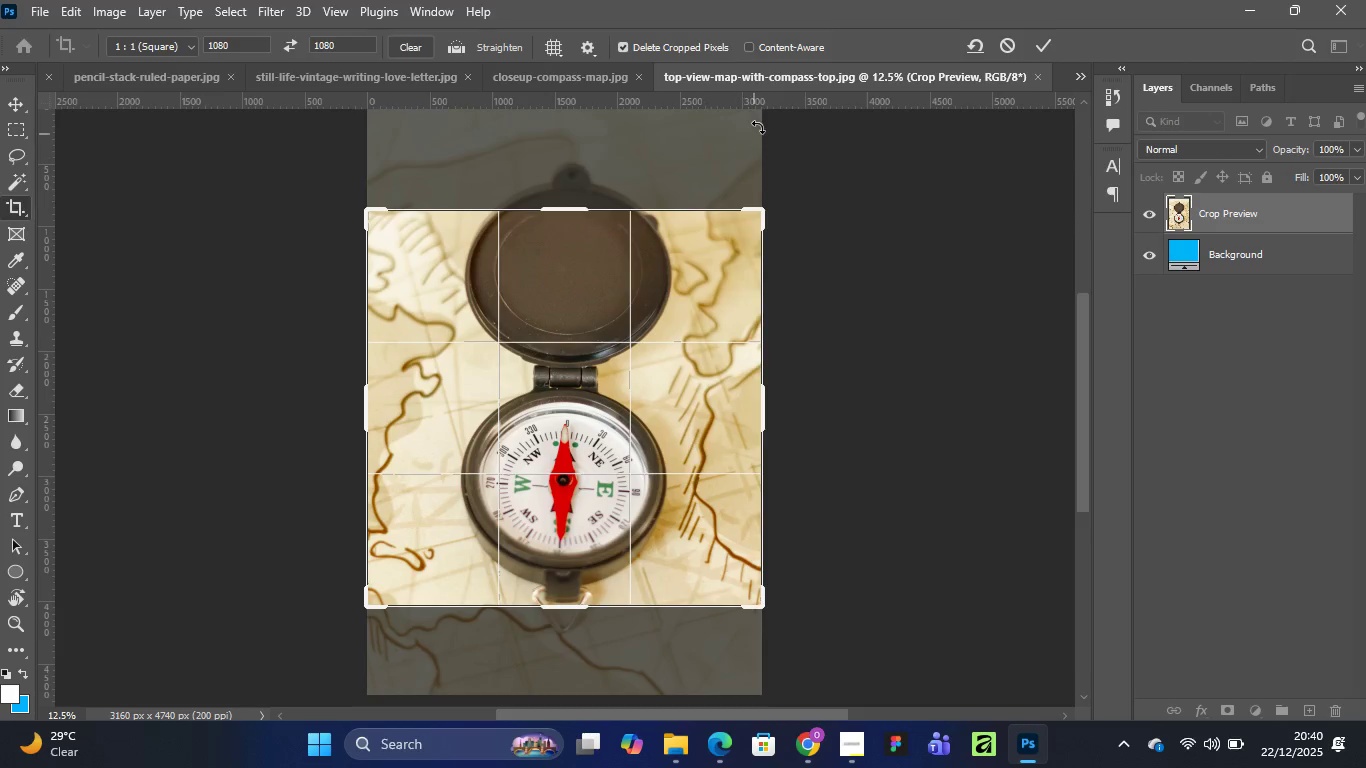 
left_click_drag(start_coordinate=[664, 326], to_coordinate=[666, 381])
 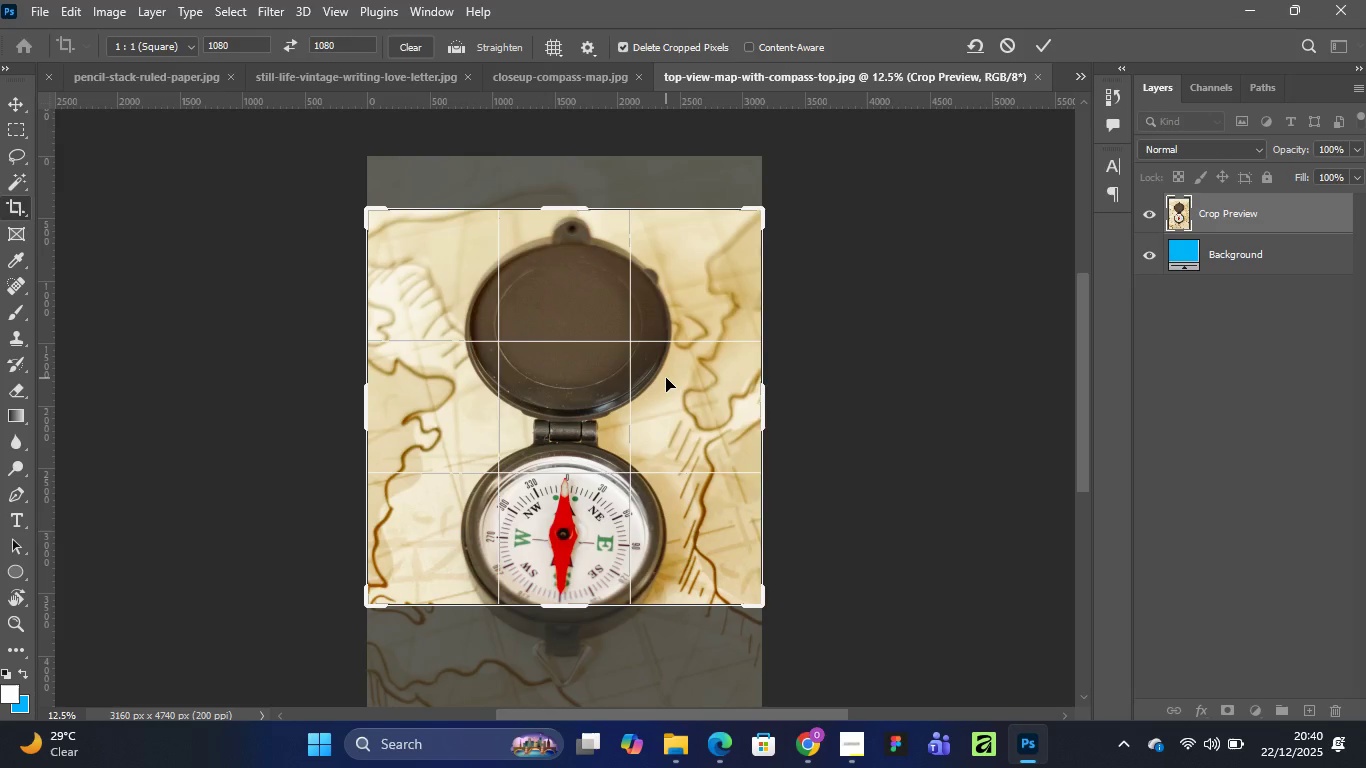 
wait(10.17)
 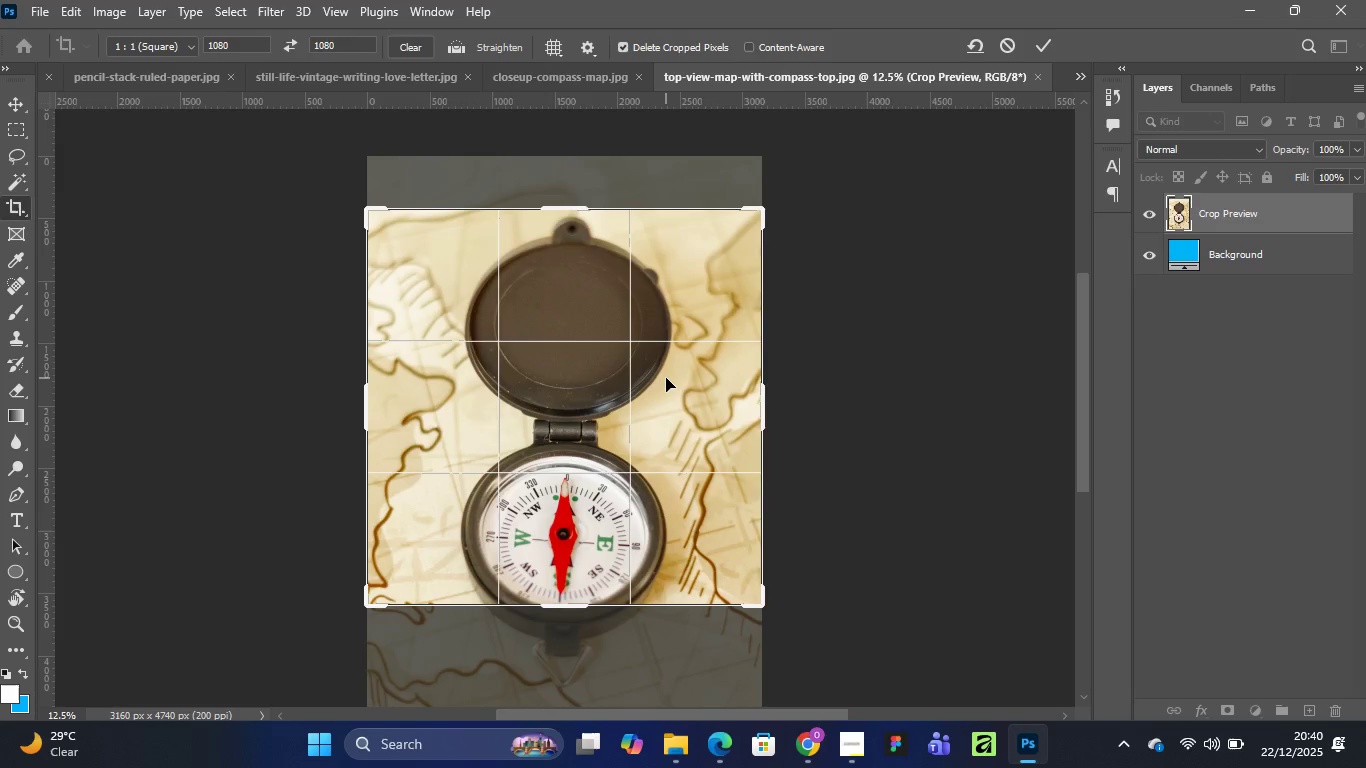 
left_click([1043, 43])
 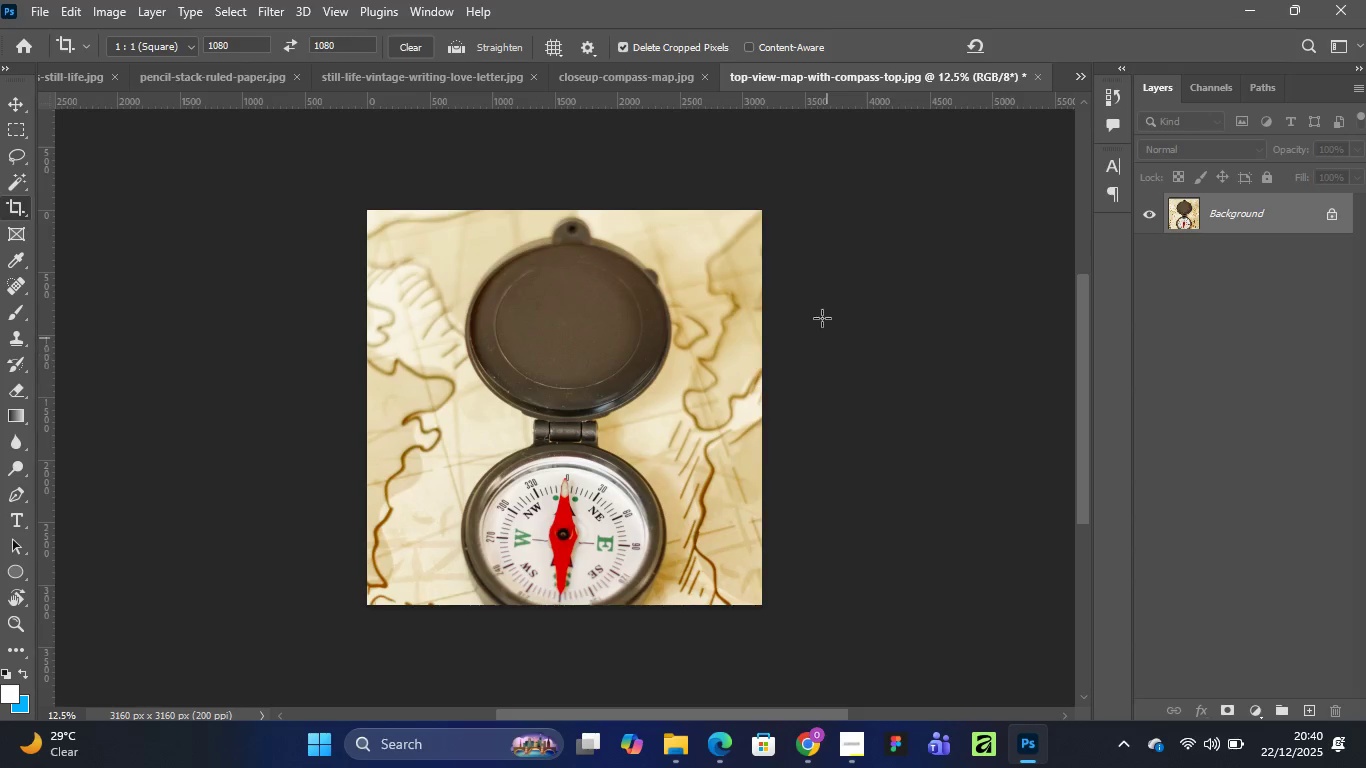 
wait(8.92)
 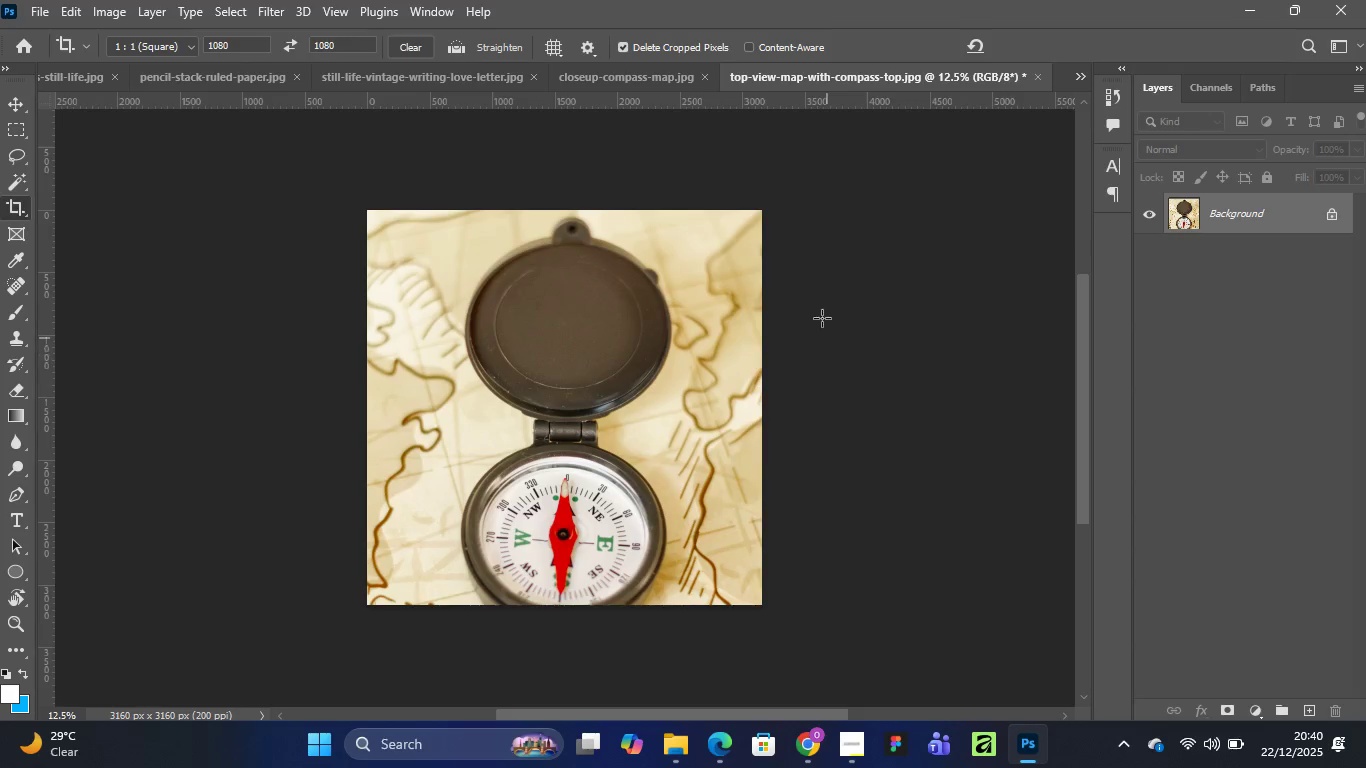 
left_click([643, 647])
 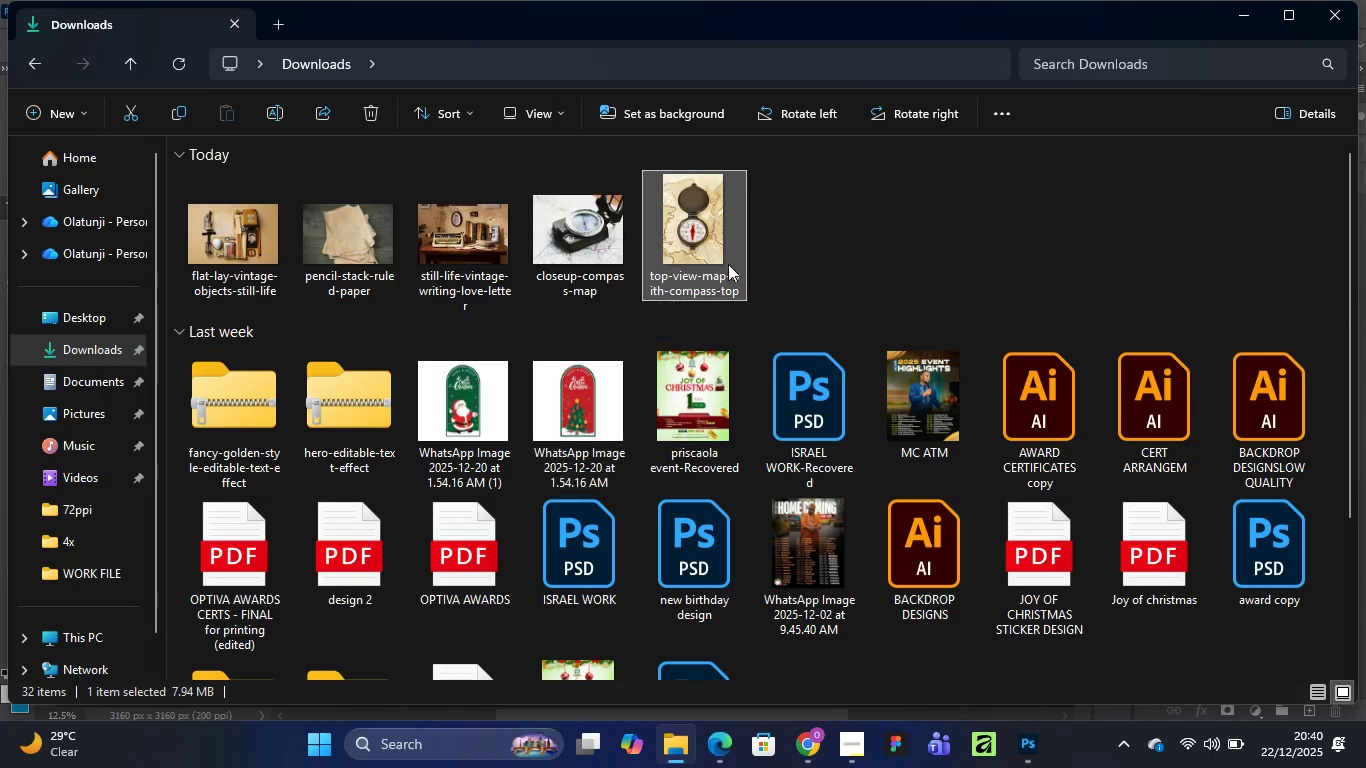 
wait(5.06)
 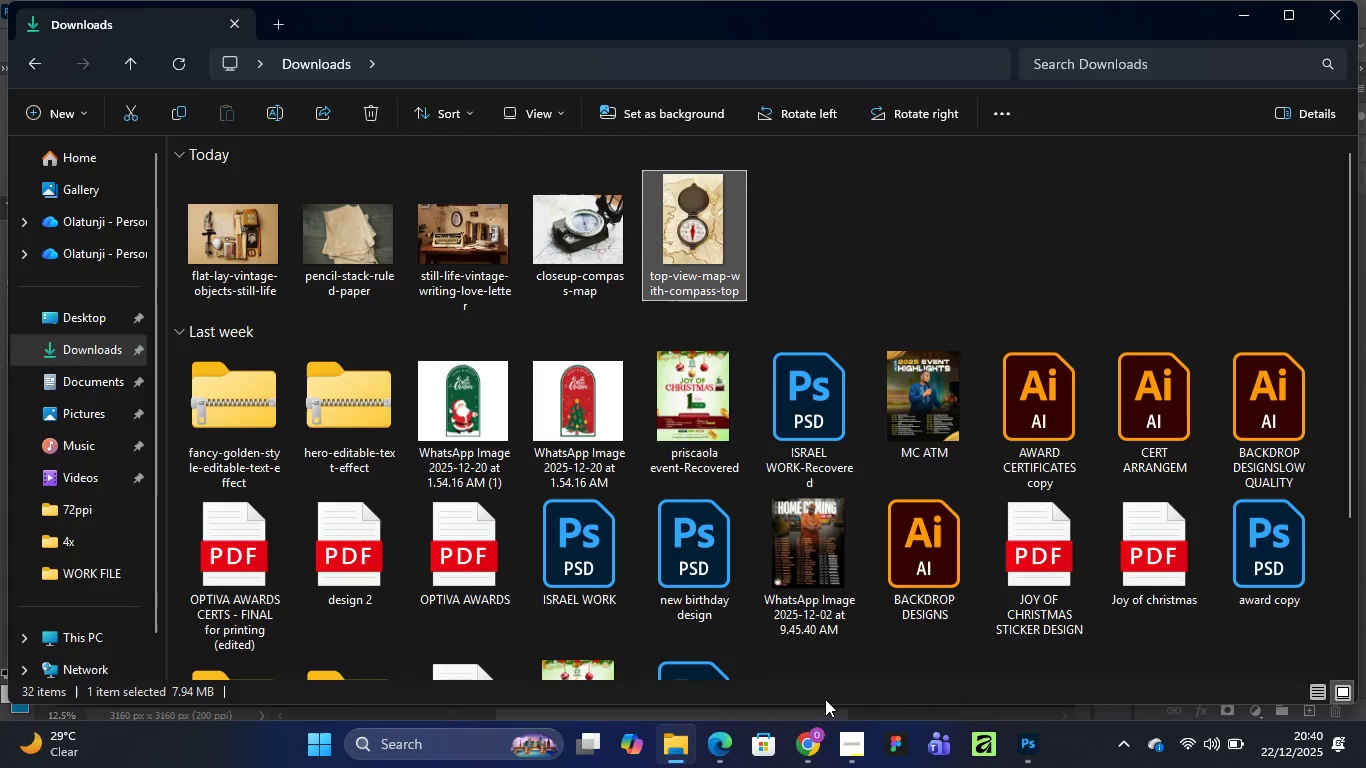 
right_click([893, 234])
 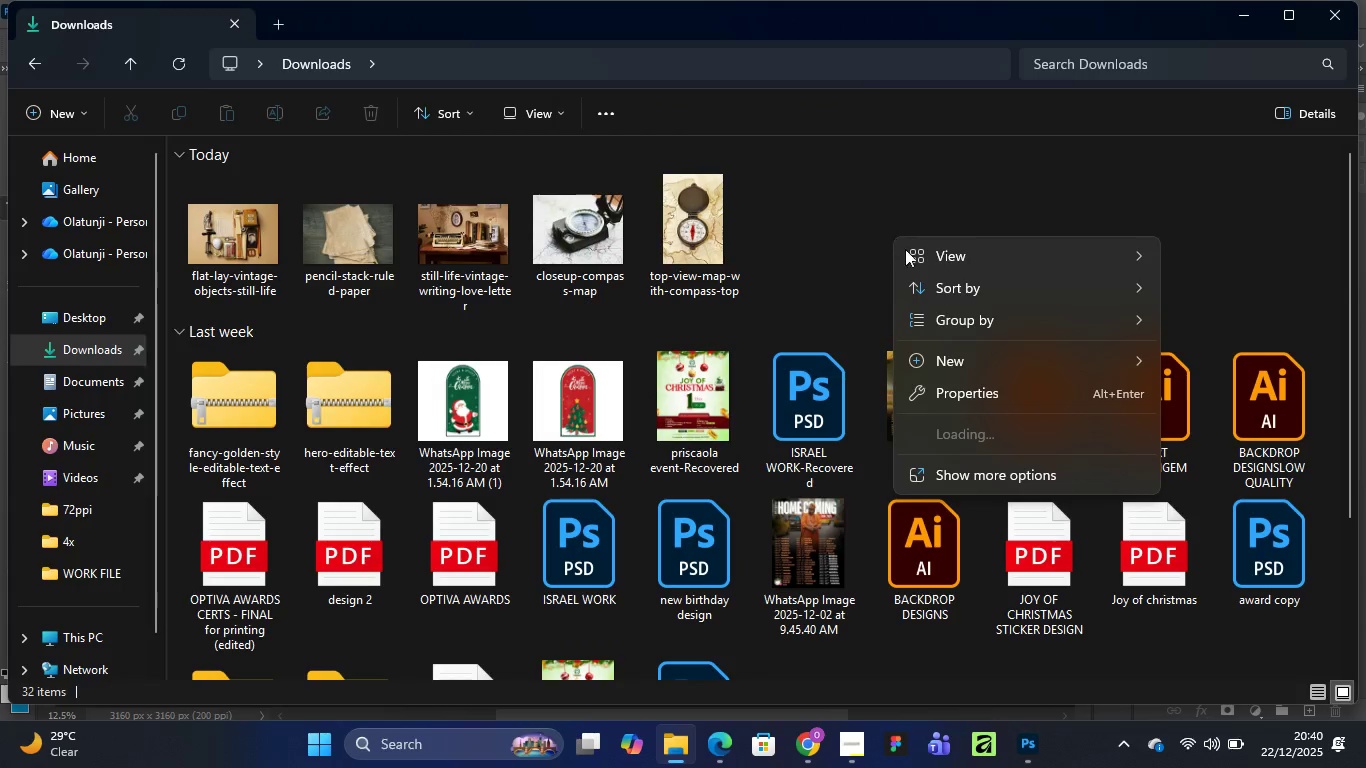 
mouse_move([977, 363])
 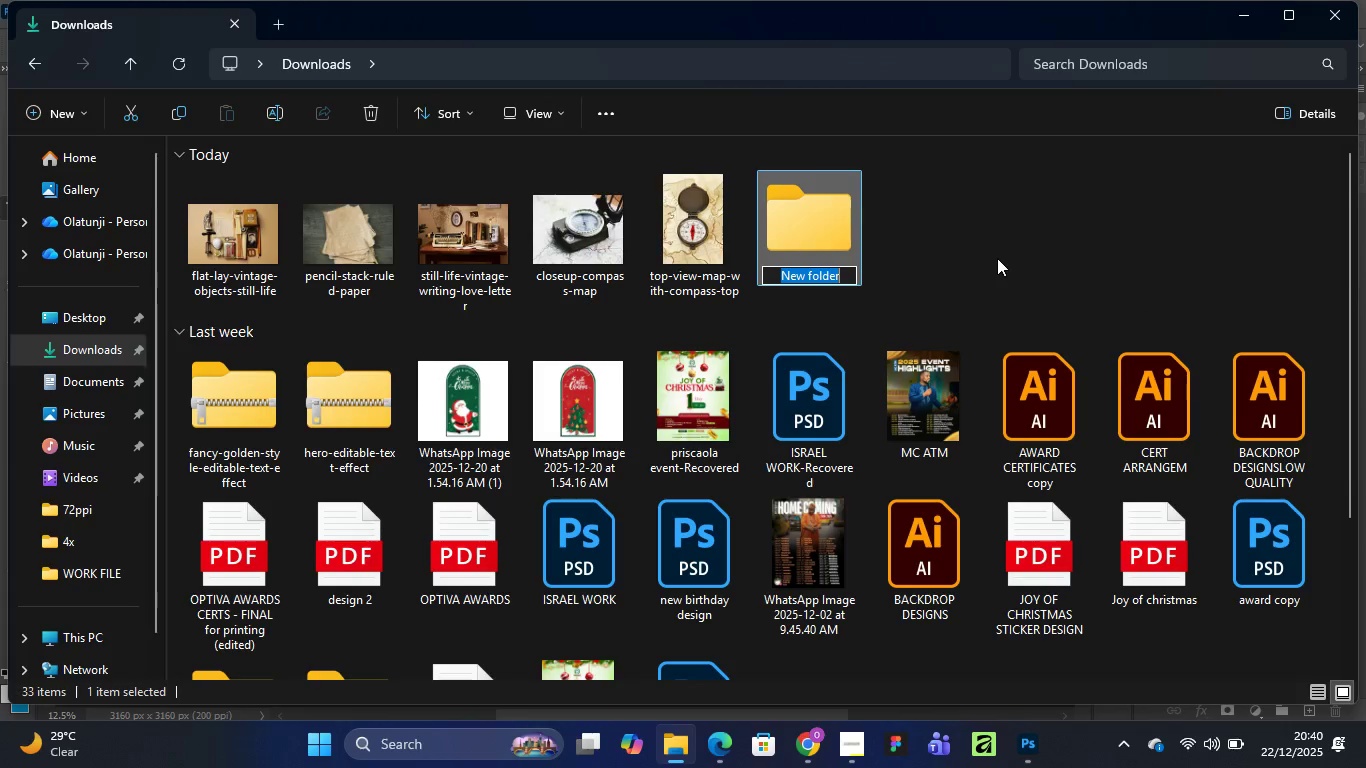 
wait(9.01)
 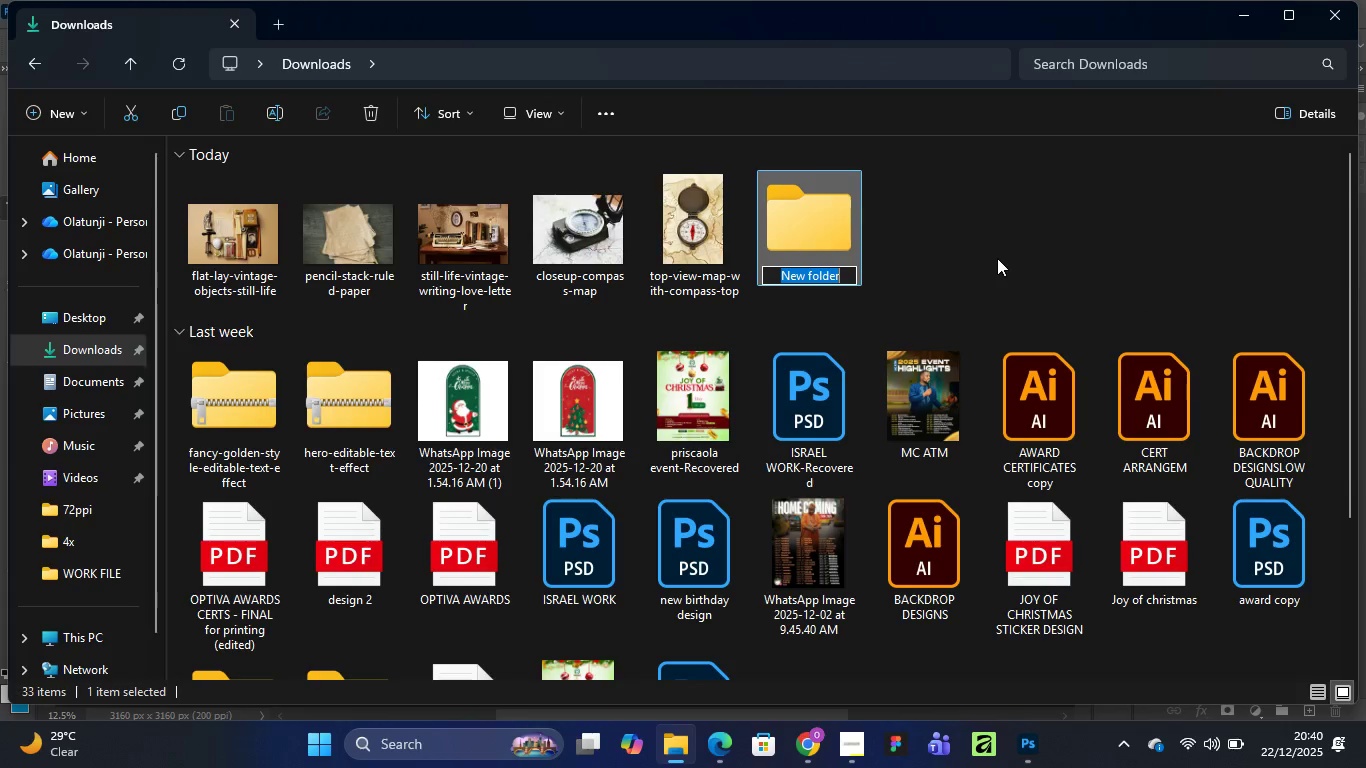 
key(CapsLock)
 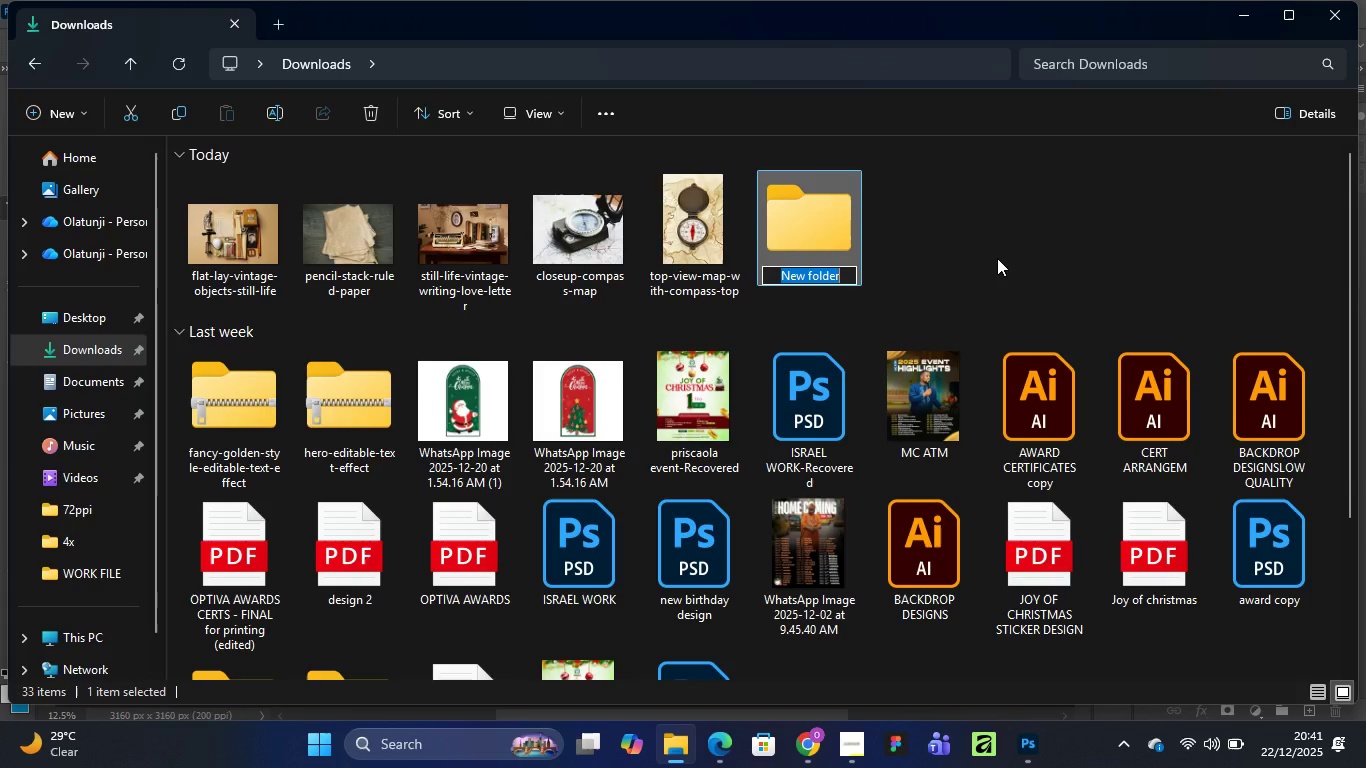 
key(CapsLock)
 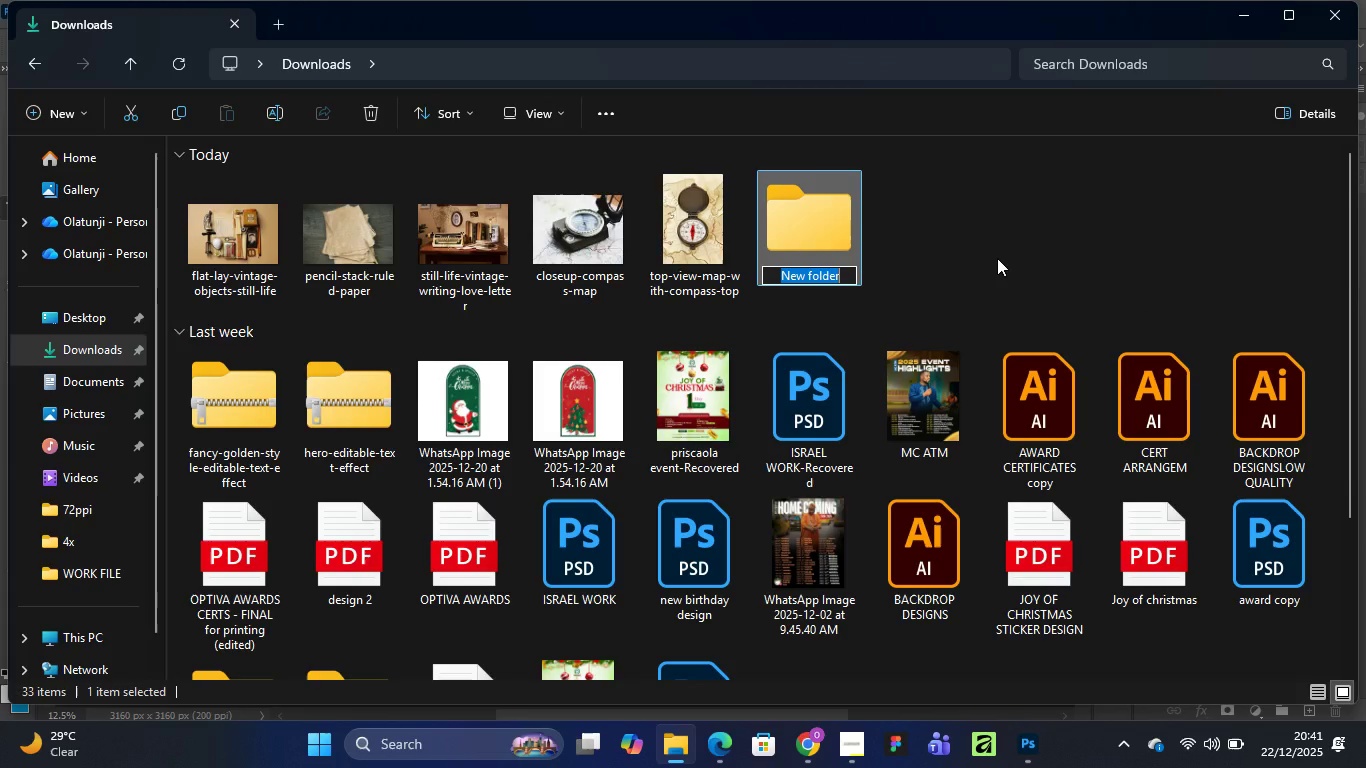 
wait(12.62)
 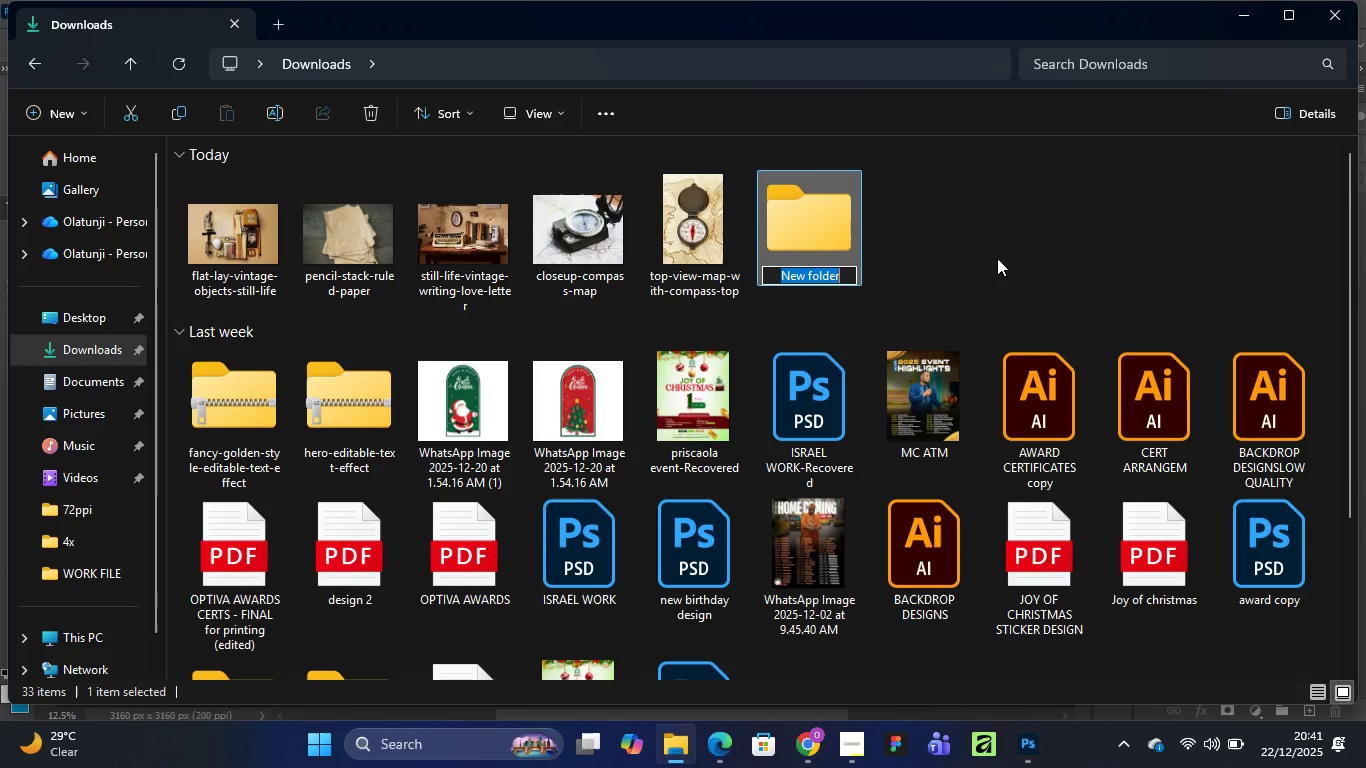 
type(1X Version)
 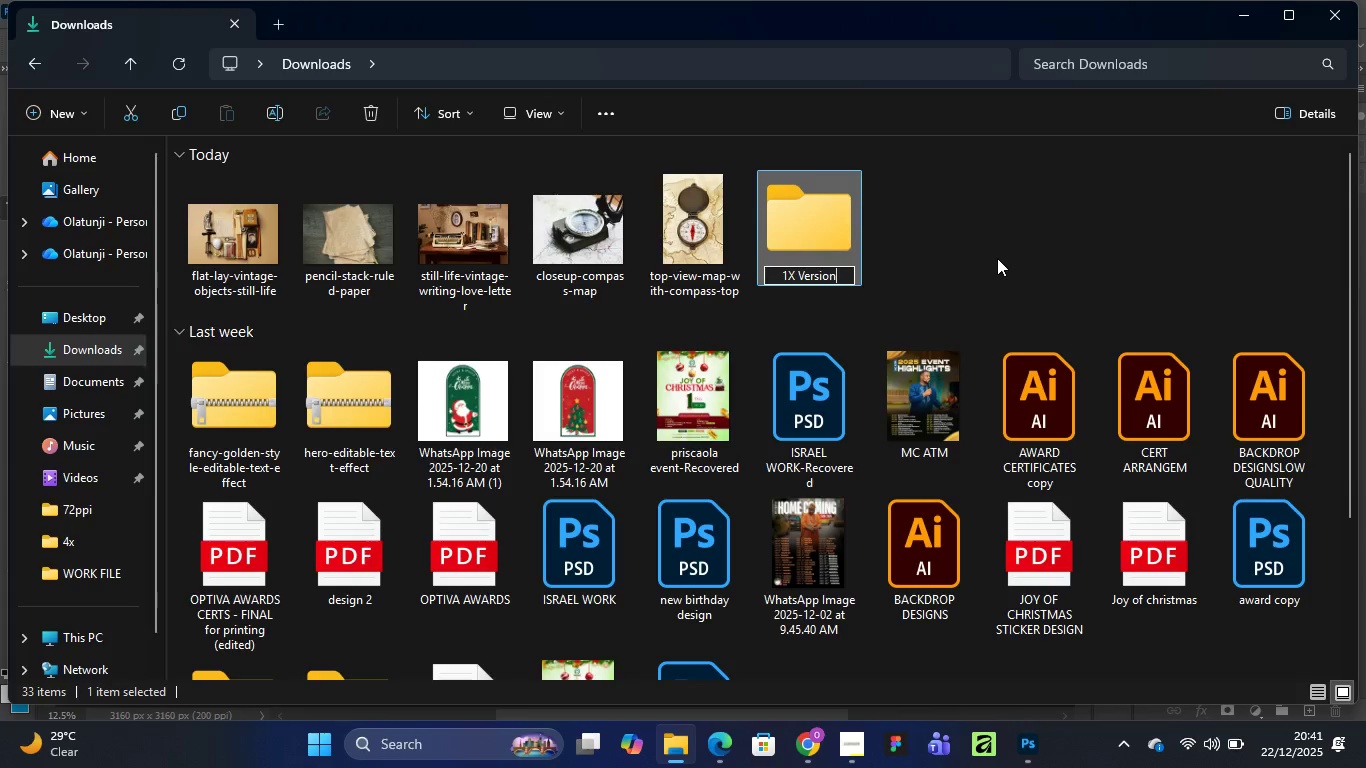 
key(ArrowLeft)
 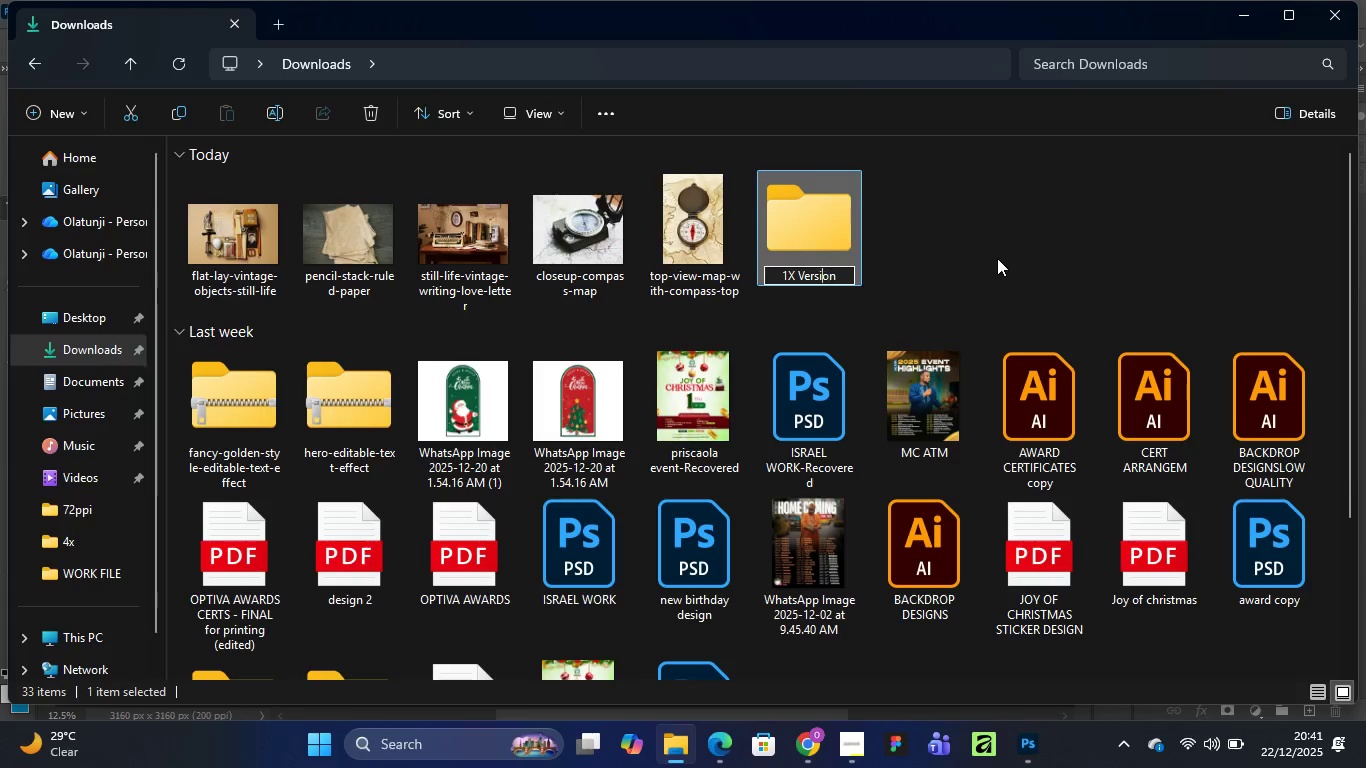 
key(ArrowLeft)
 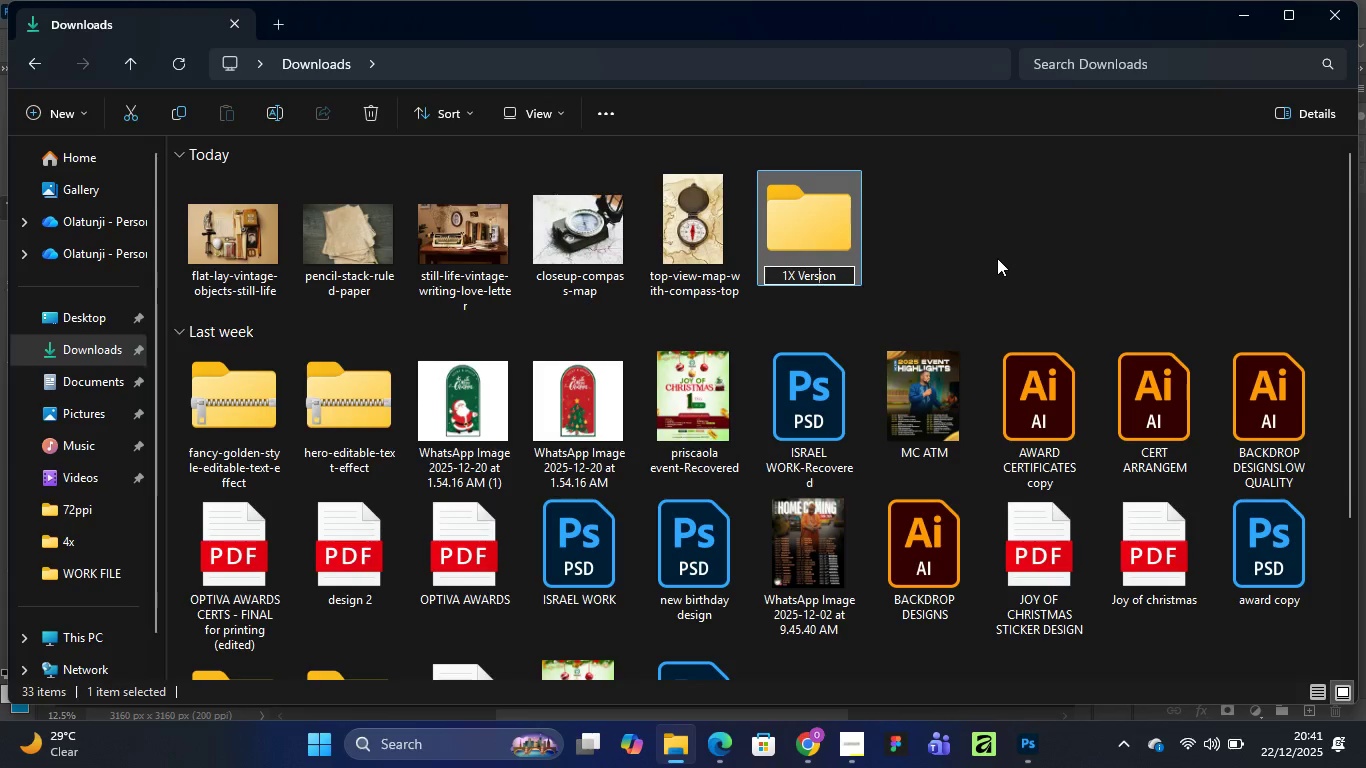 
key(ArrowLeft)
 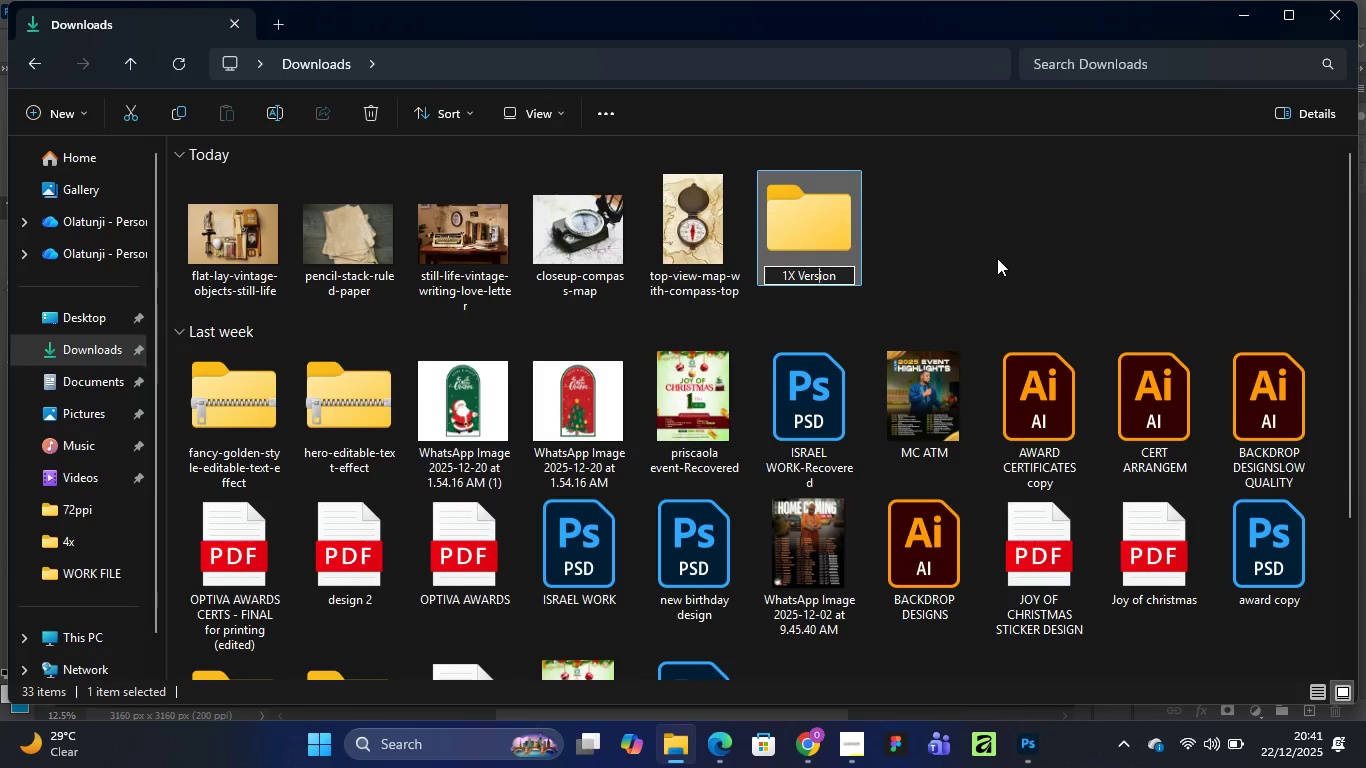 
key(ArrowLeft)
 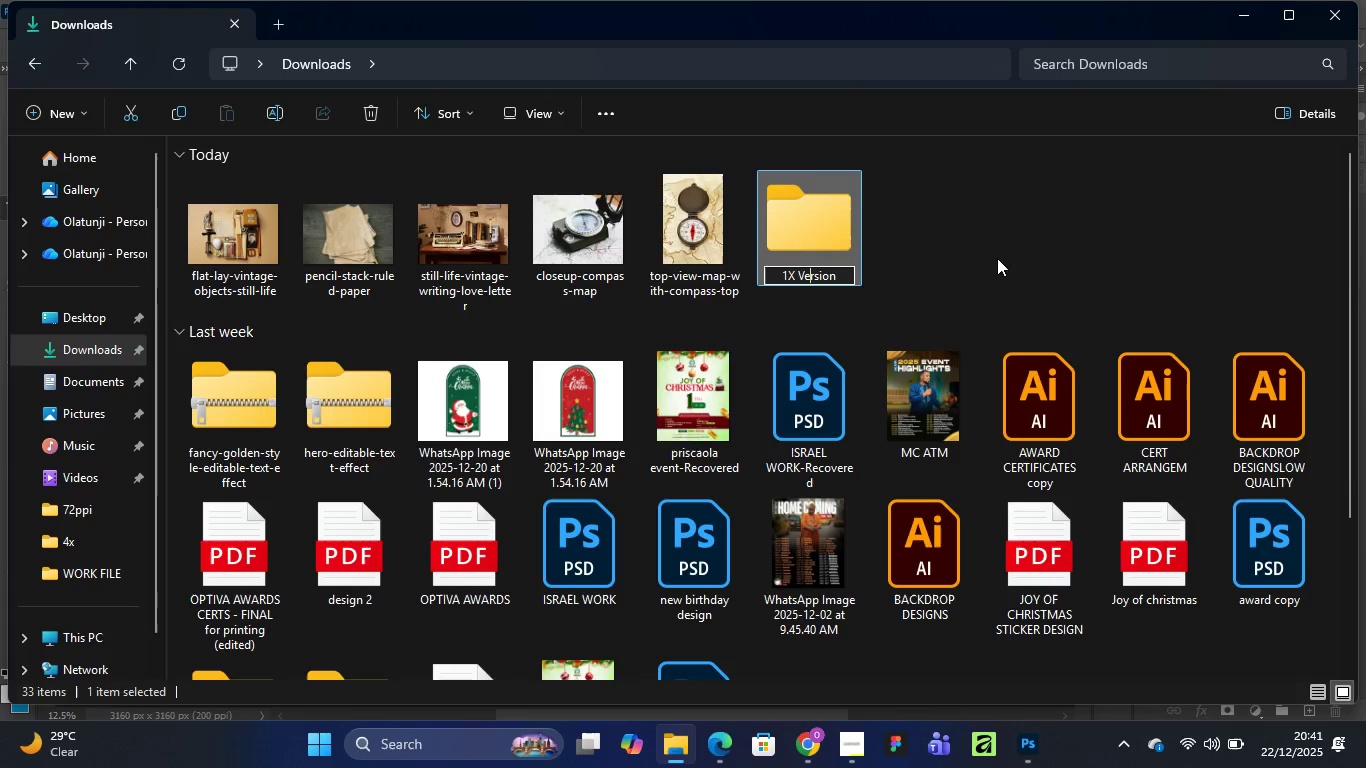 
key(ArrowLeft)
 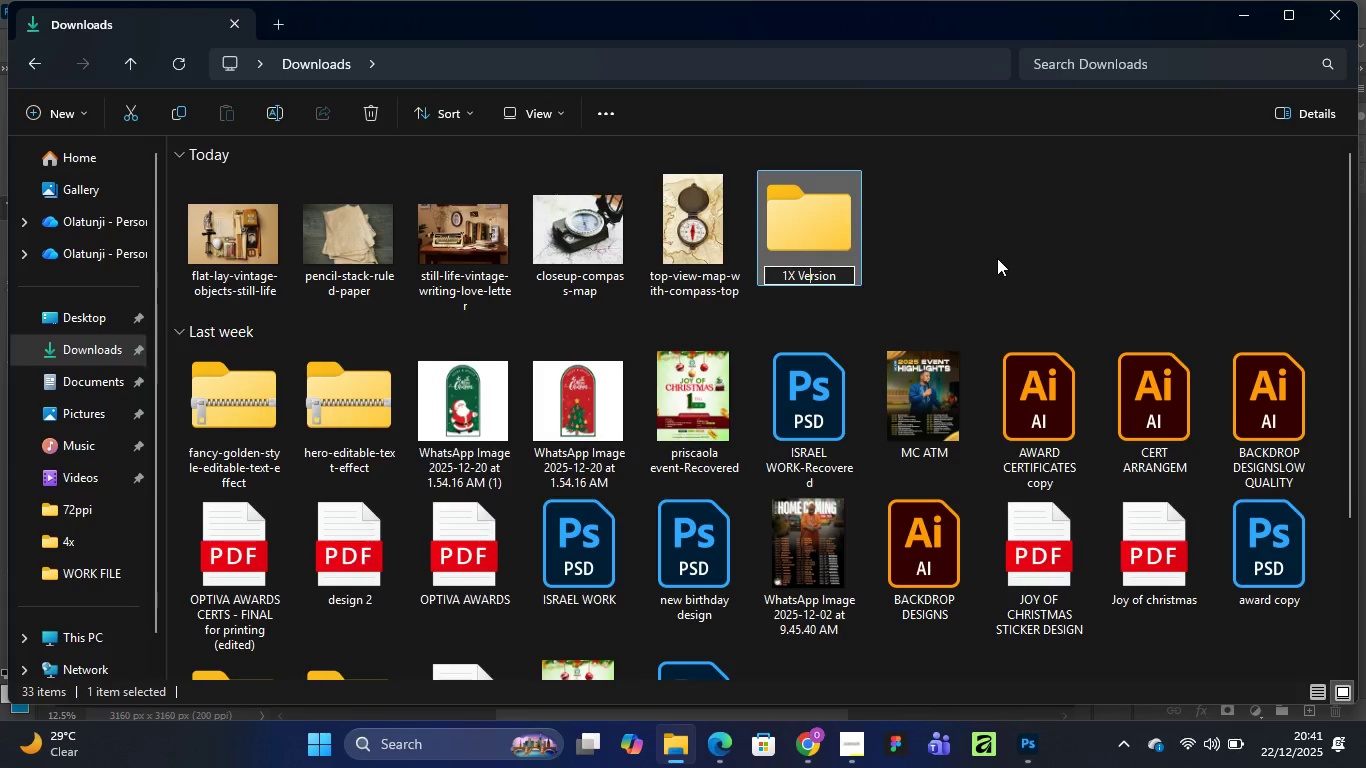 
key(ArrowLeft)
 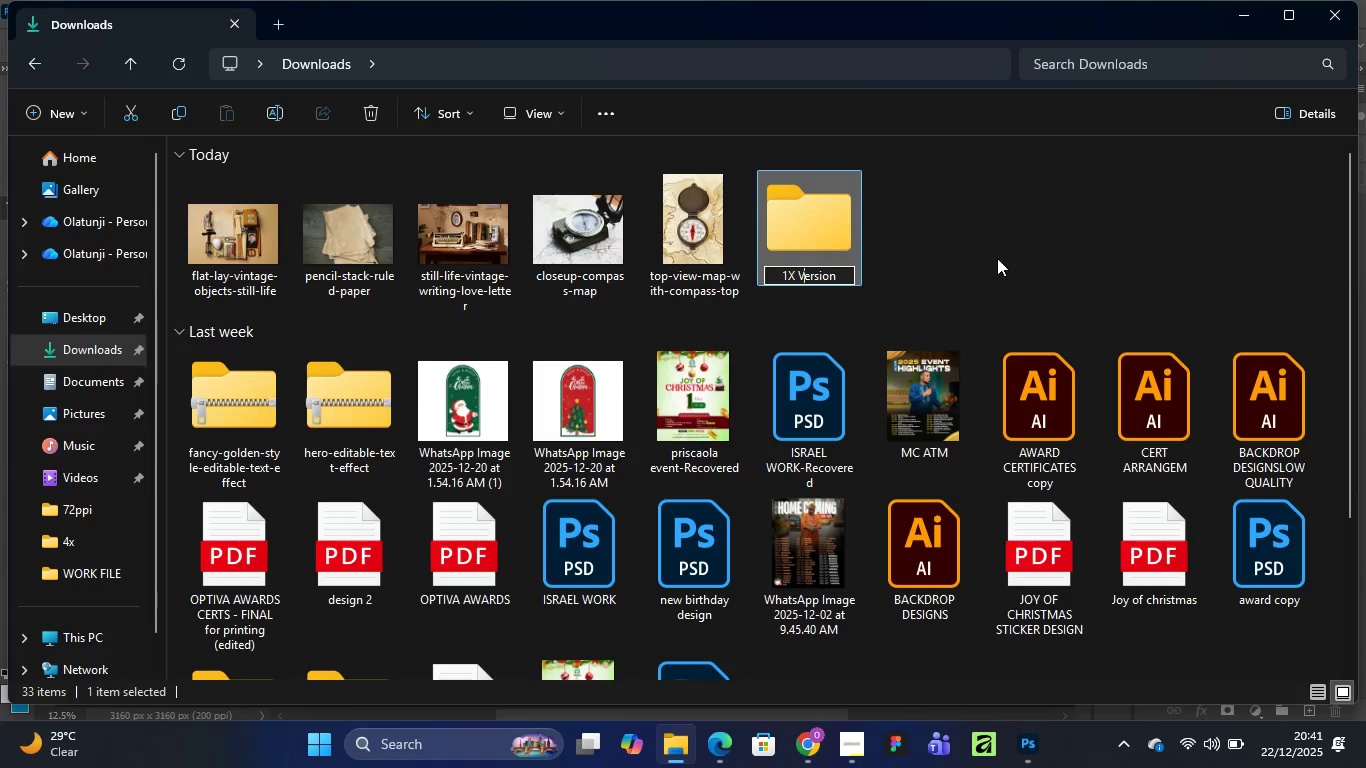 
key(ArrowLeft)
 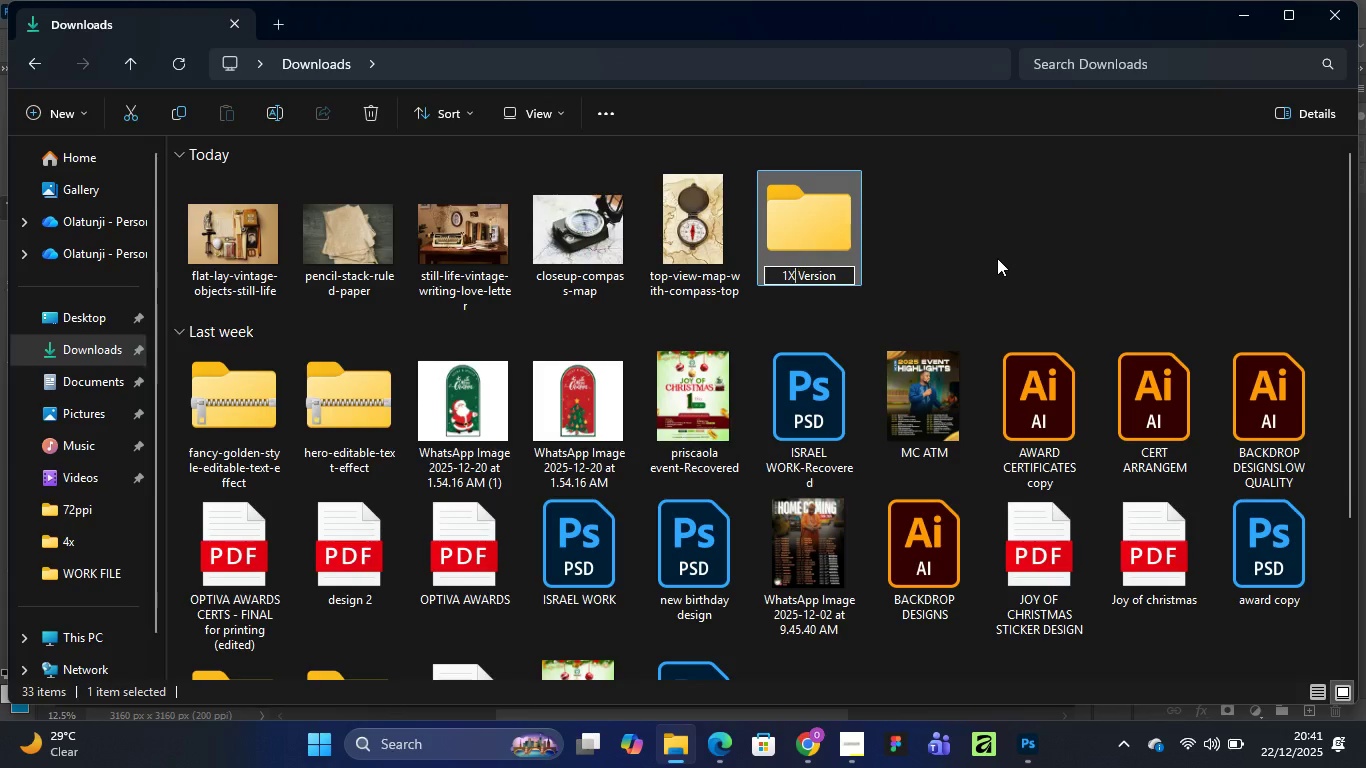 
key(ArrowLeft)
 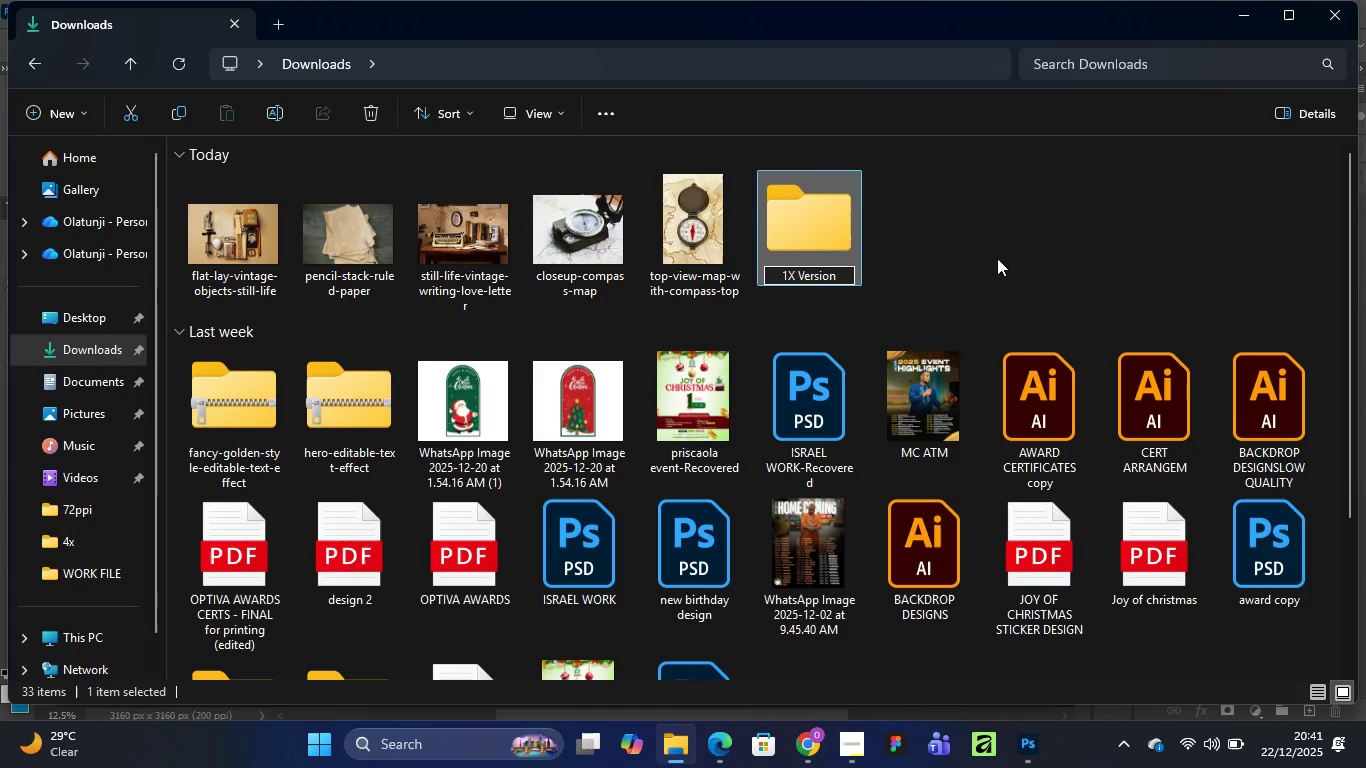 
key(Backspace)
 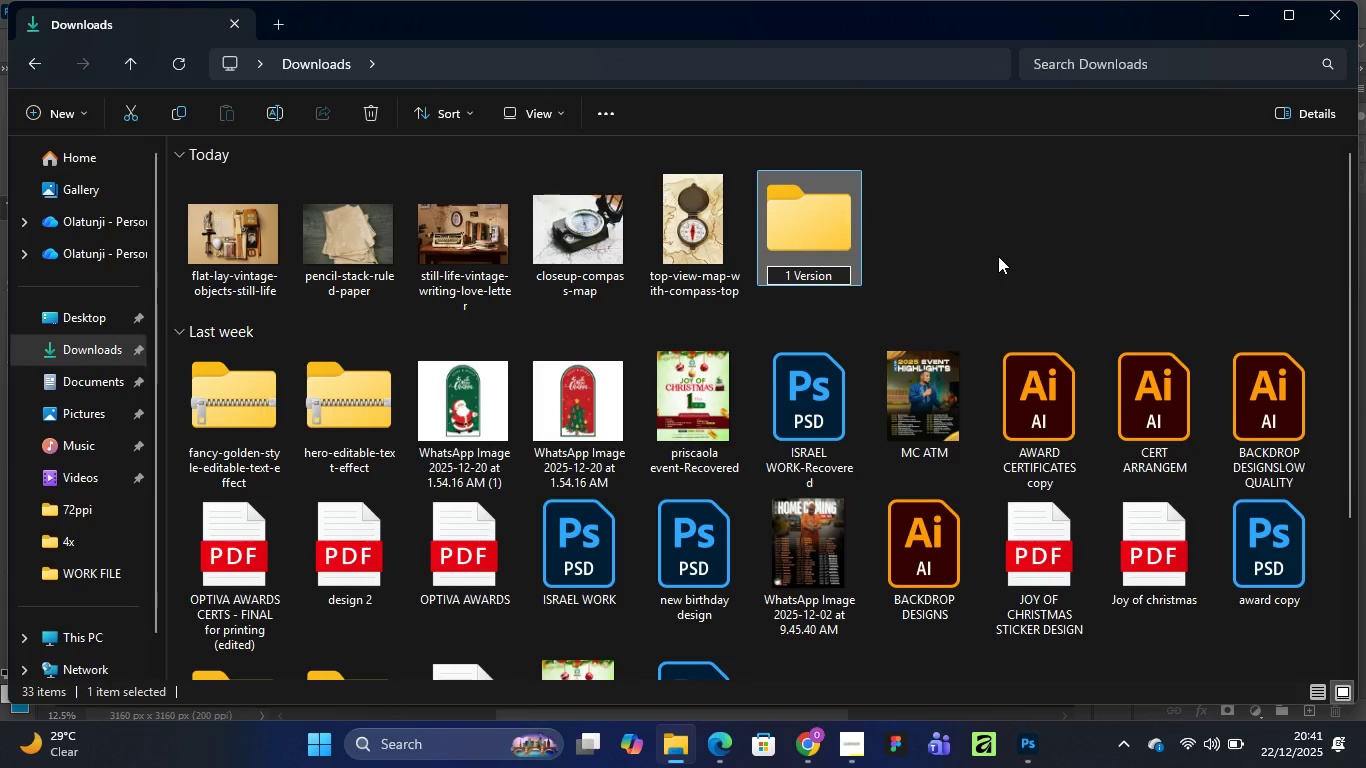 
key(X)
 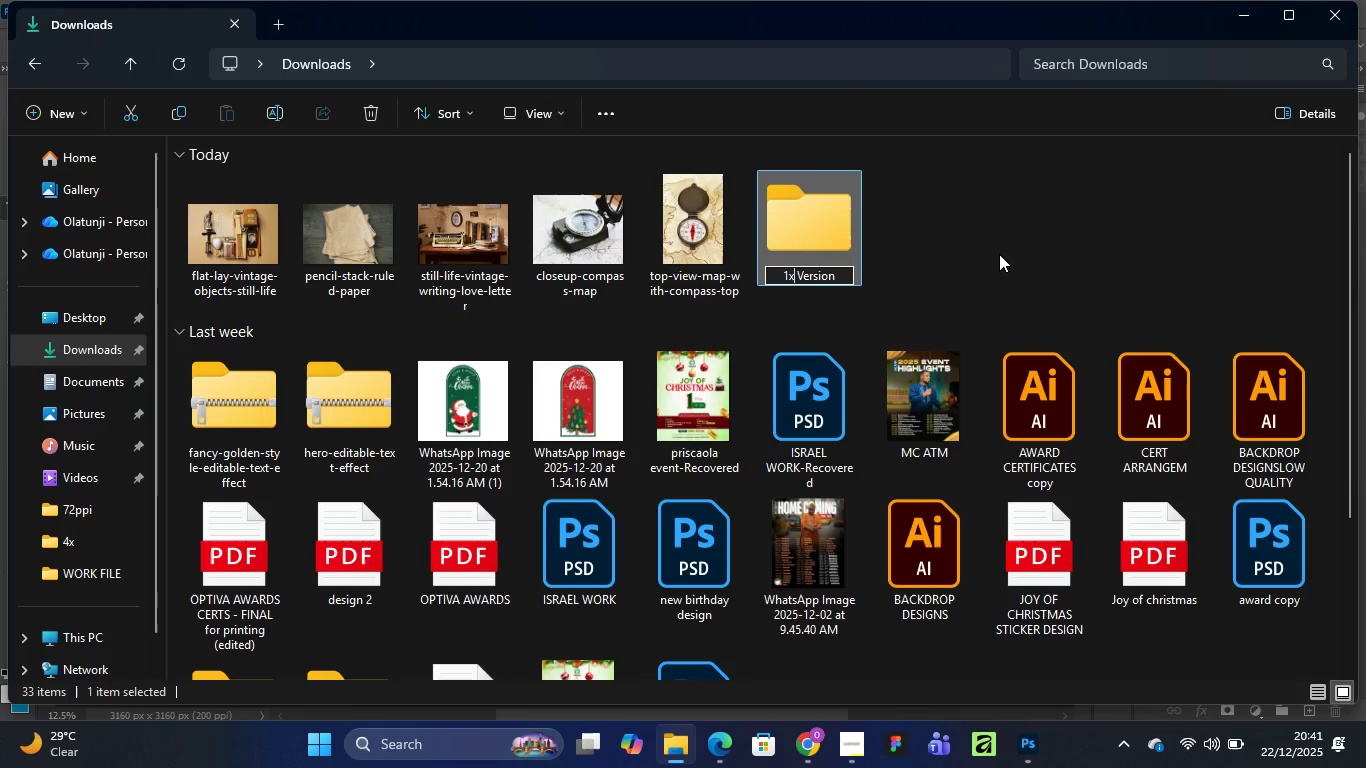 
key(Enter)
 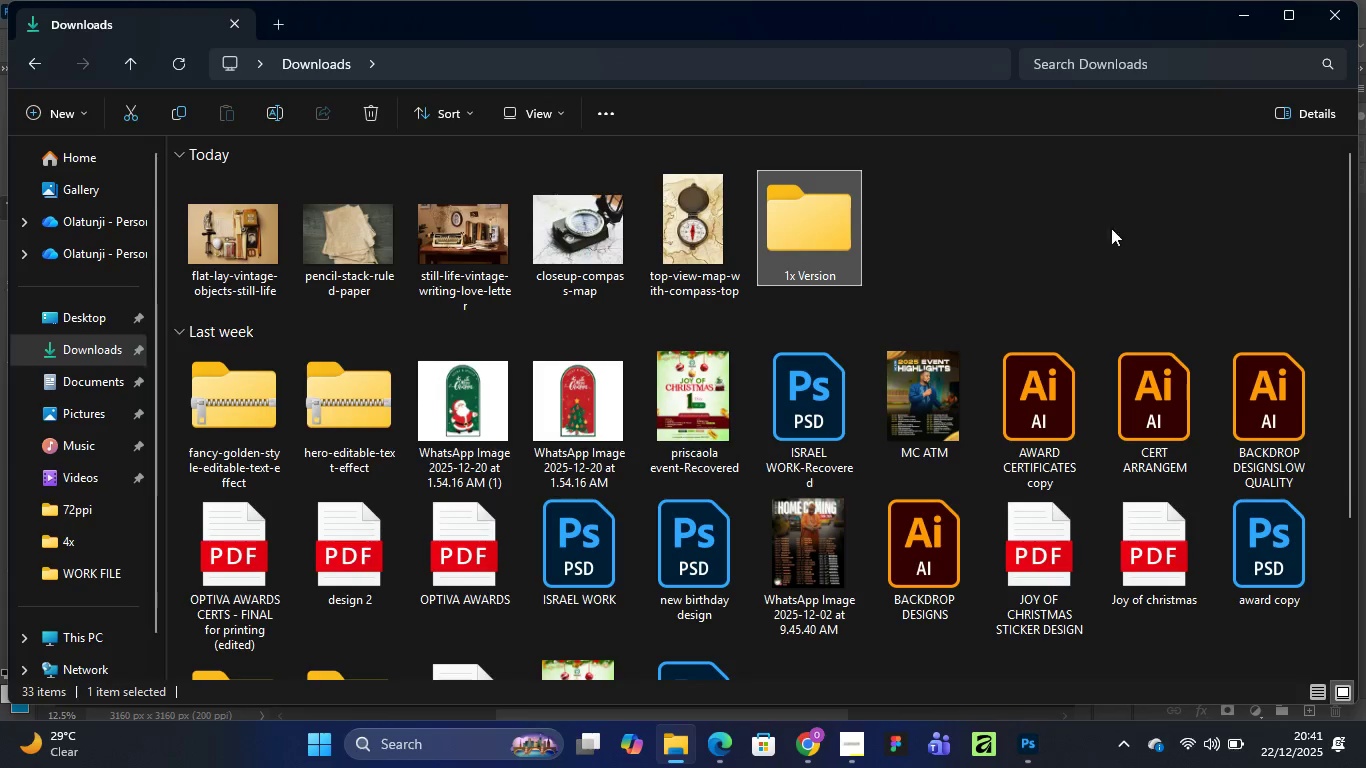 
wait(5.38)
 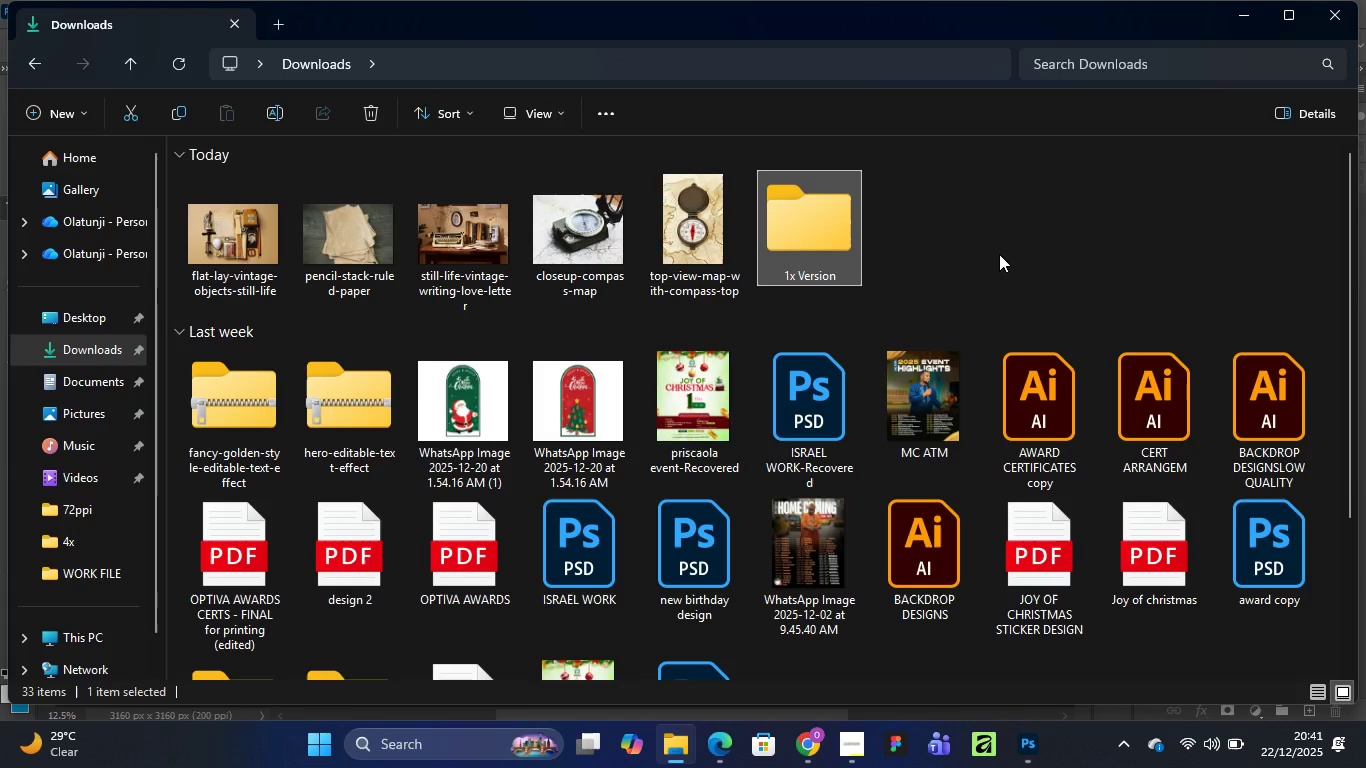 
right_click([970, 251])
 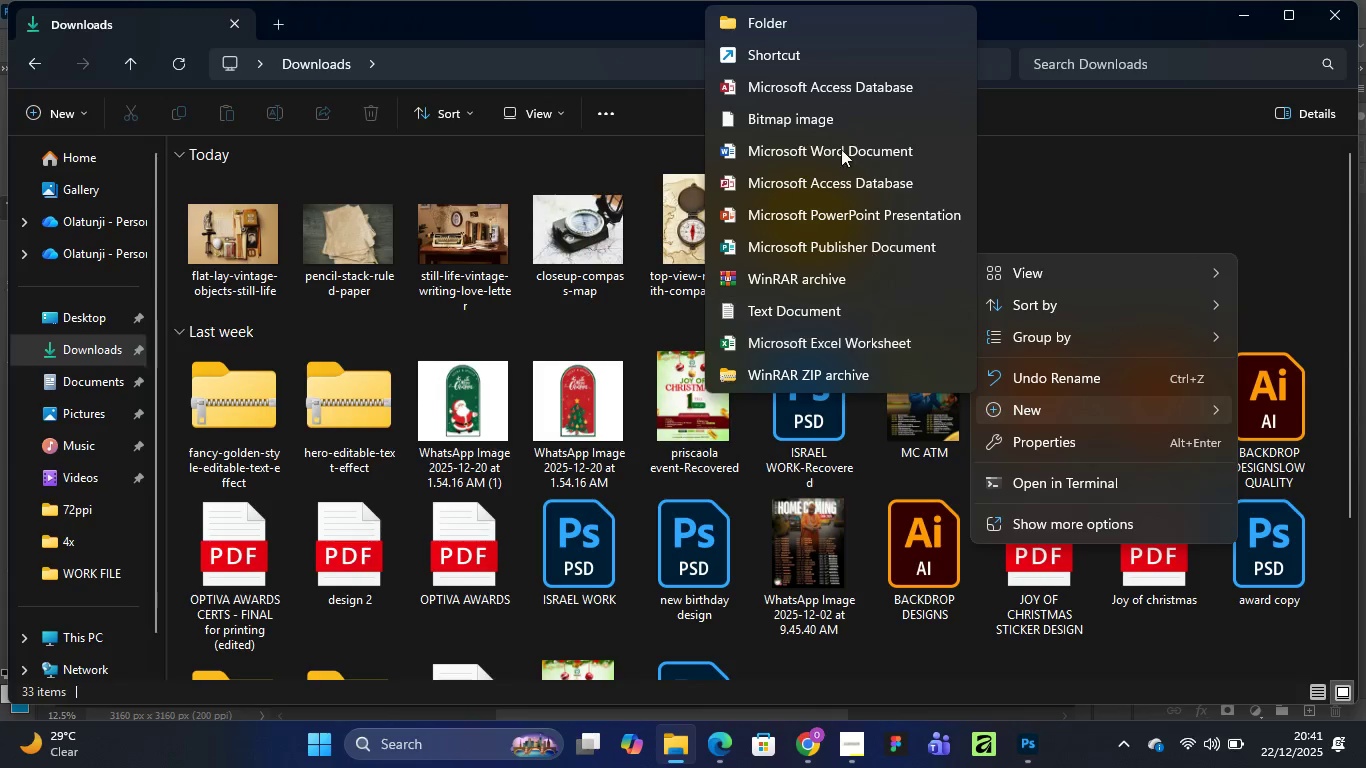 
left_click([786, 20])
 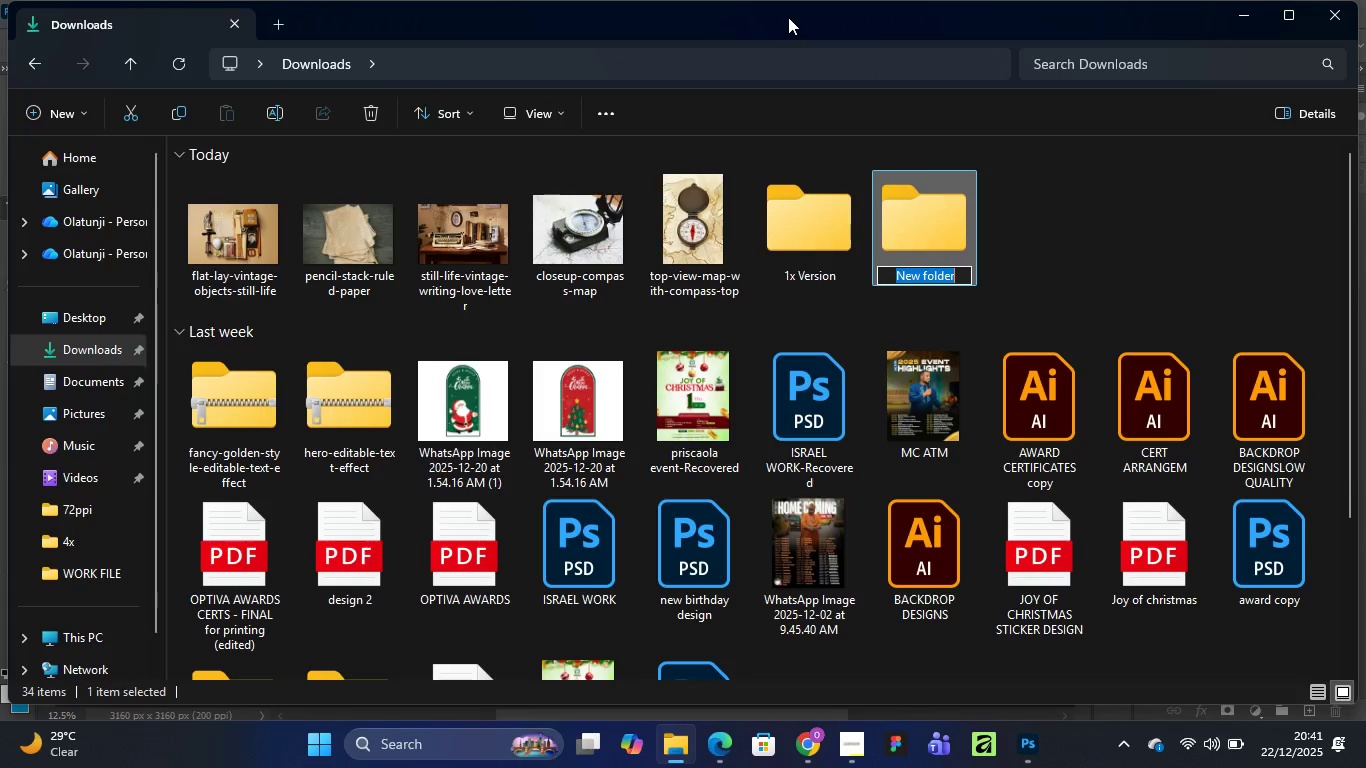 
type(2x Version)
 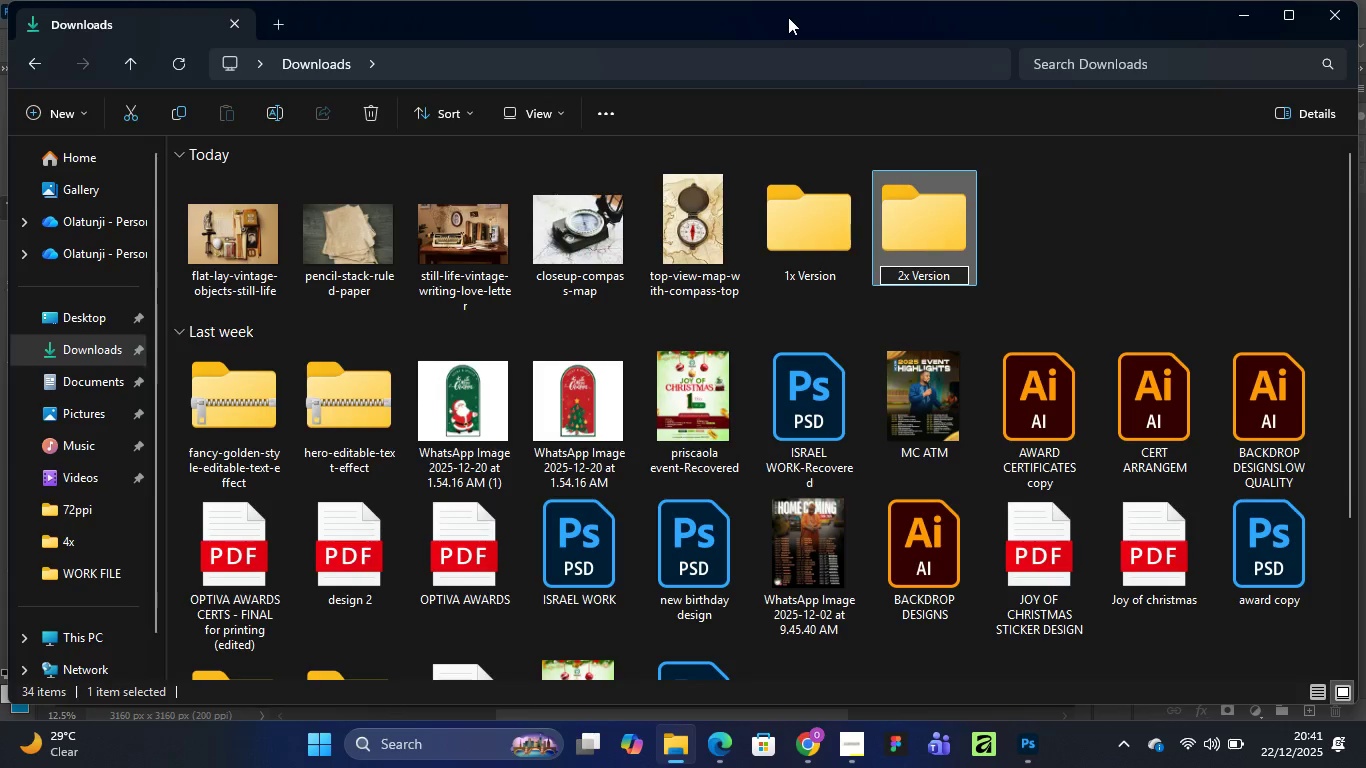 
key(Enter)
 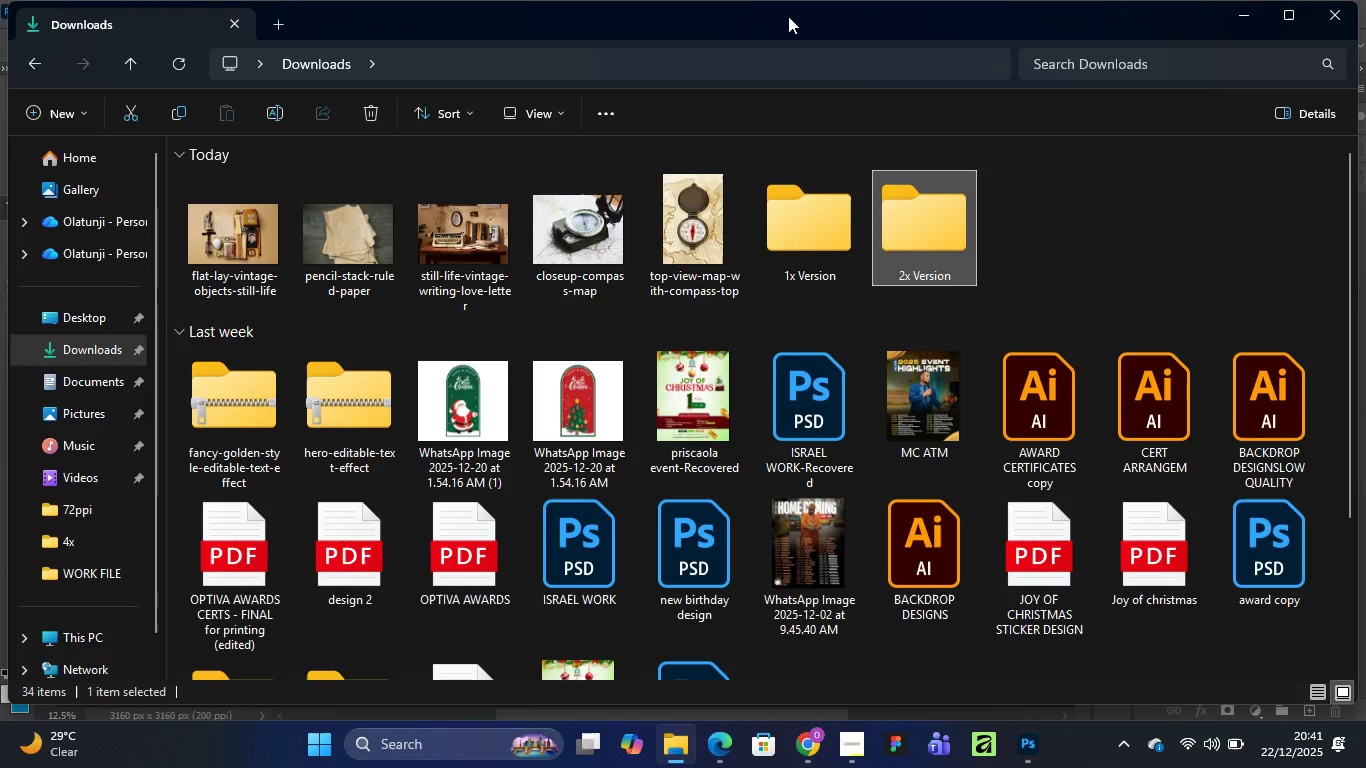 
wait(11.28)
 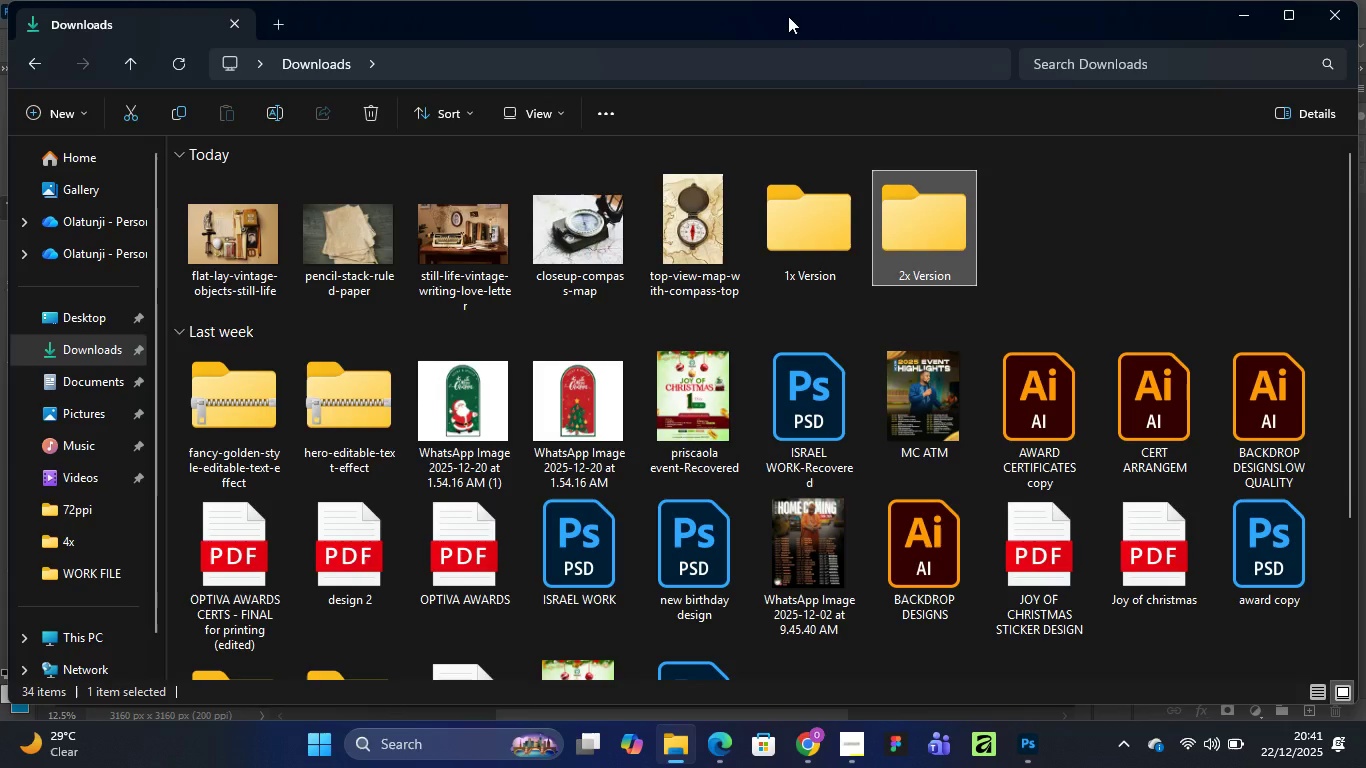 
left_click([791, 221])
 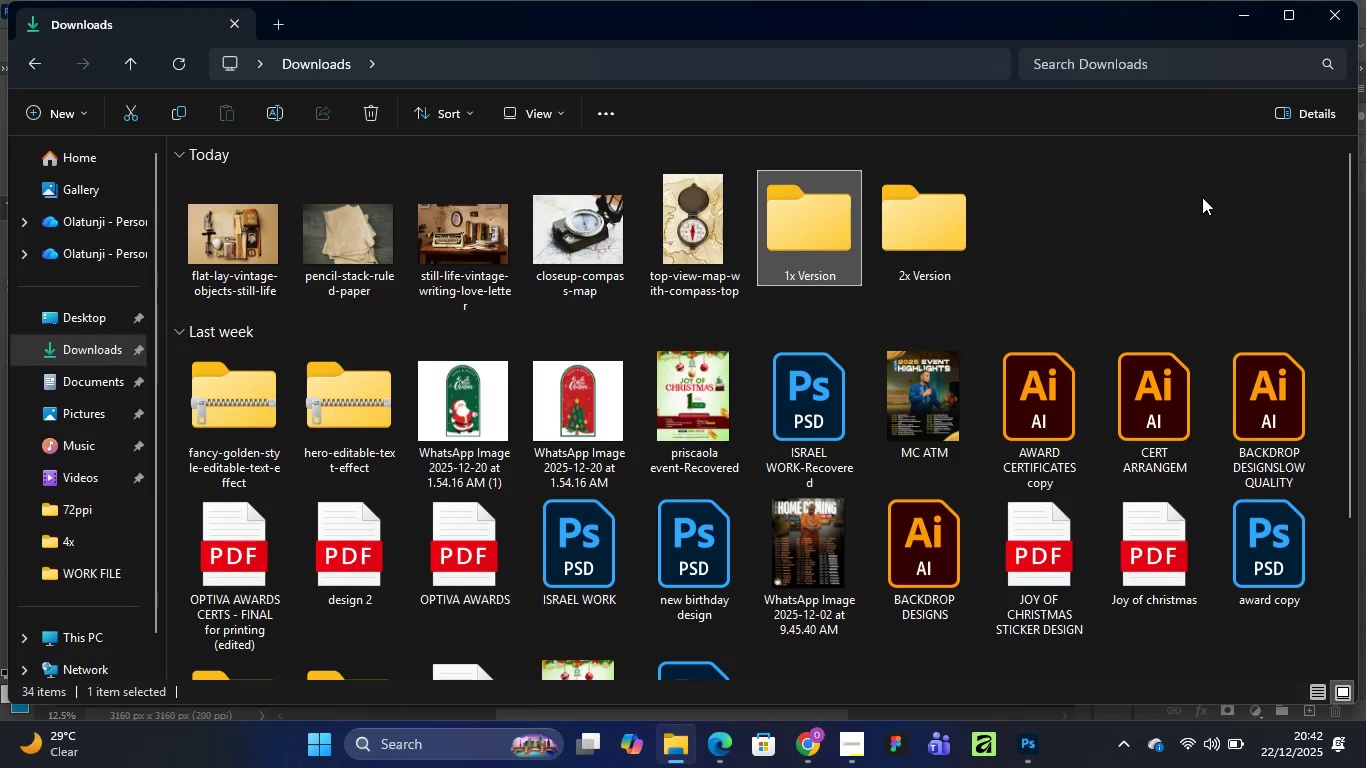 
wait(12.76)
 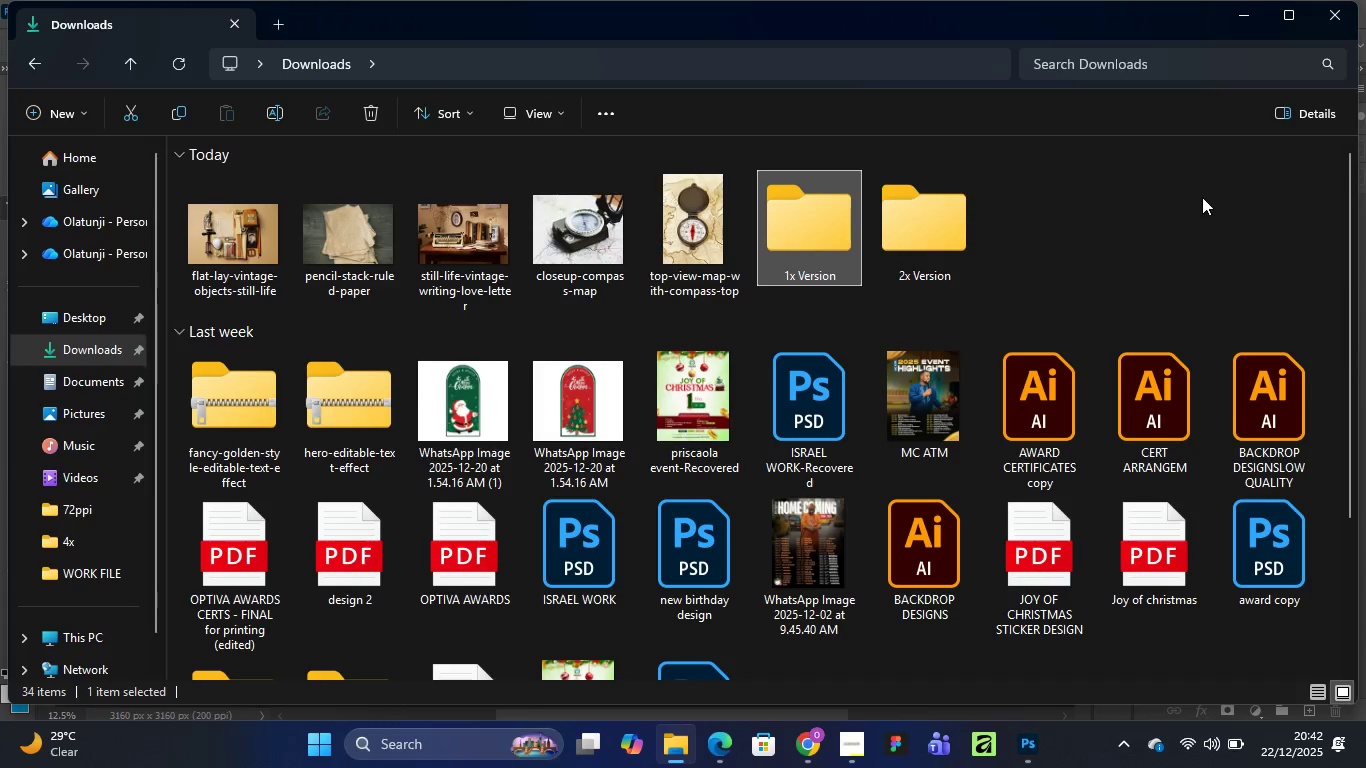 
left_click([1242, 12])
 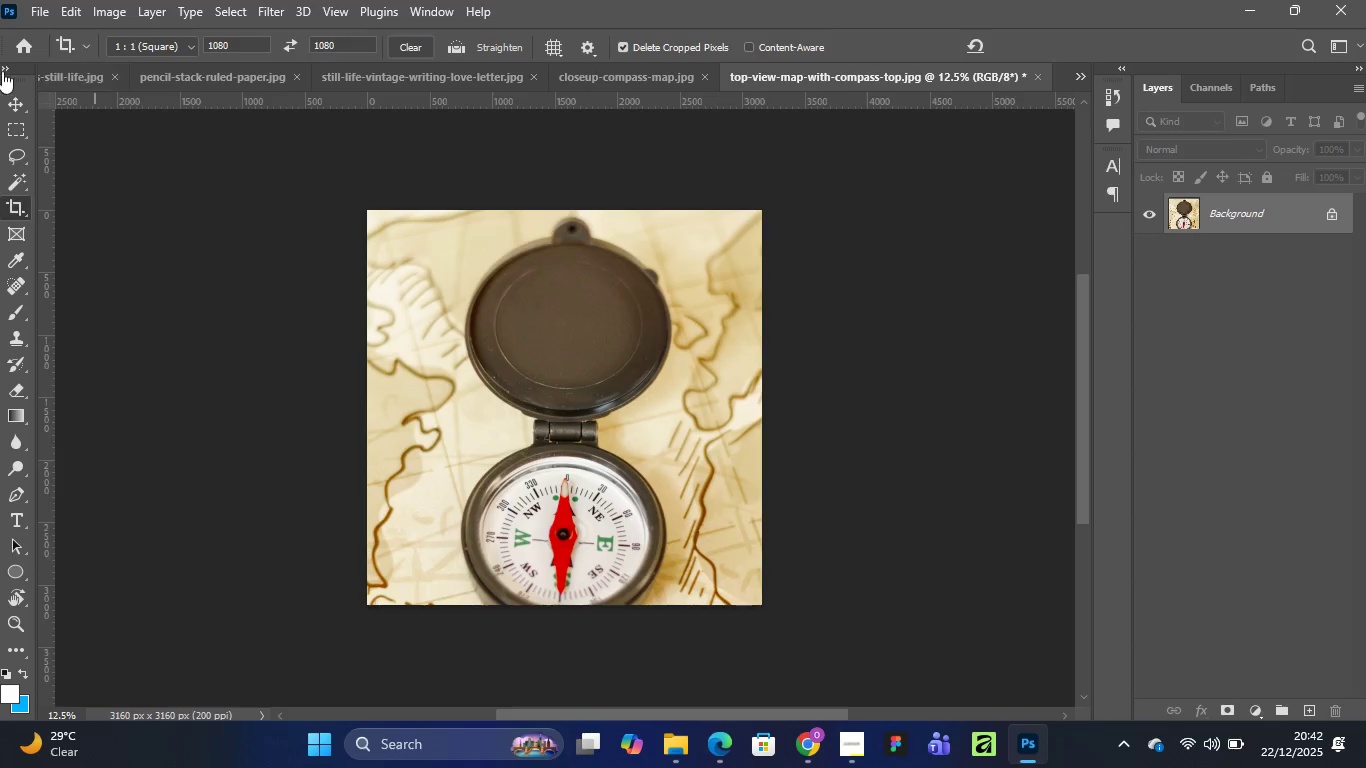 
left_click([10, 101])
 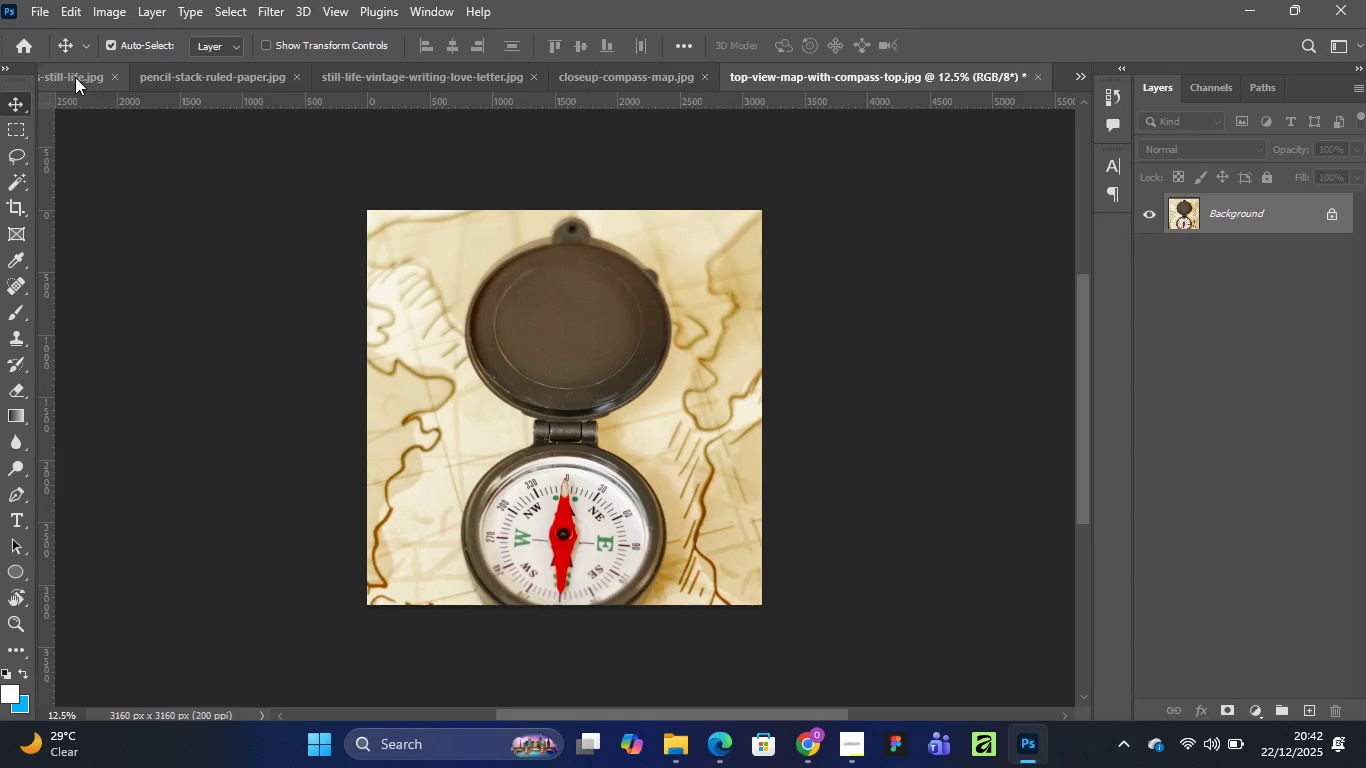 
left_click([75, 77])
 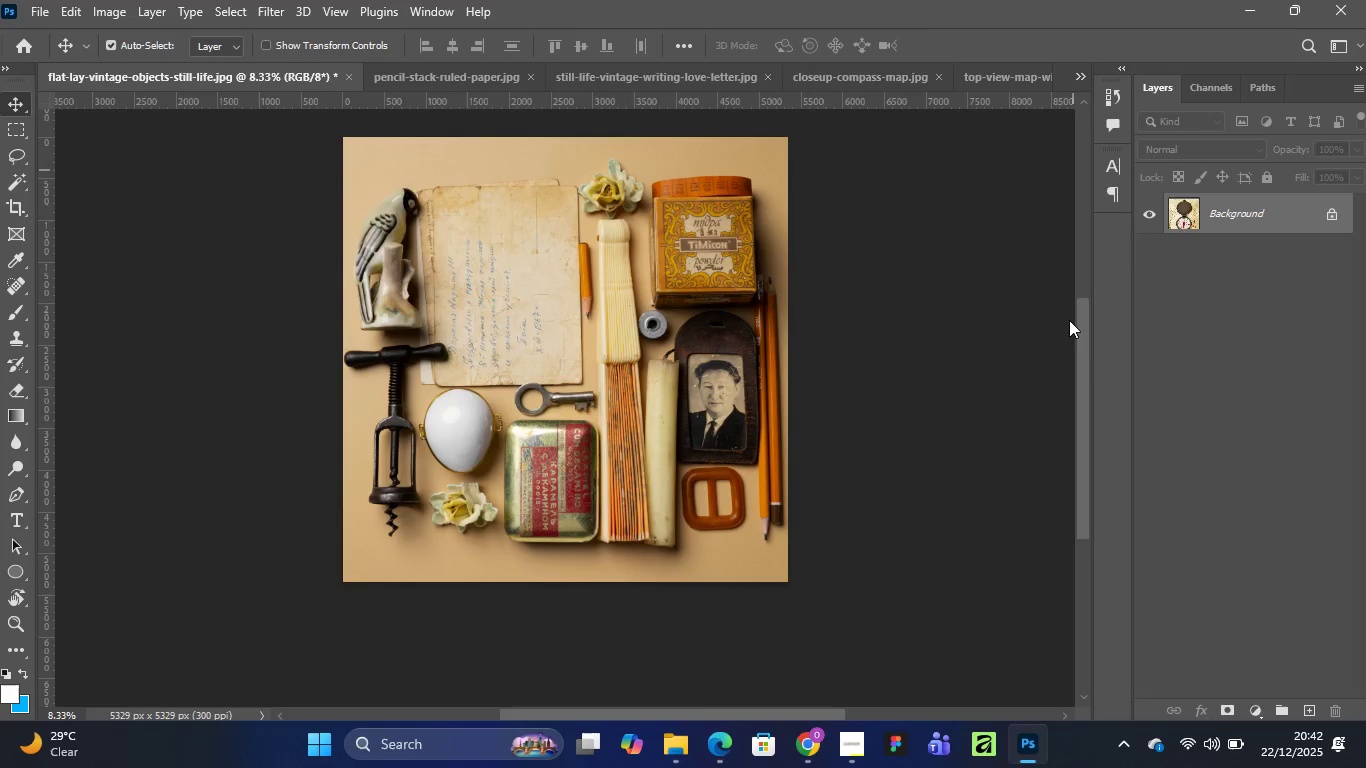 
left_click_drag(start_coordinate=[1081, 371], to_coordinate=[1082, 298])
 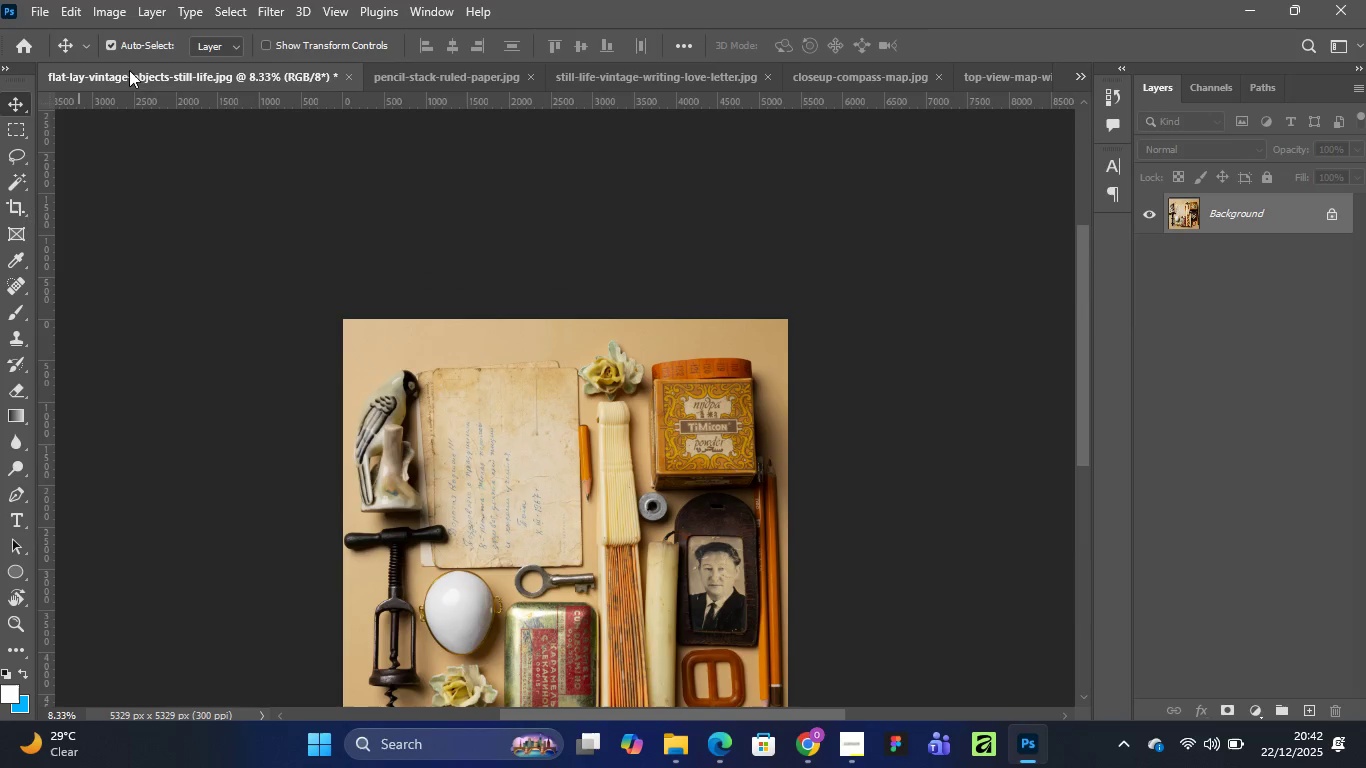 
mouse_move([447, 106])
 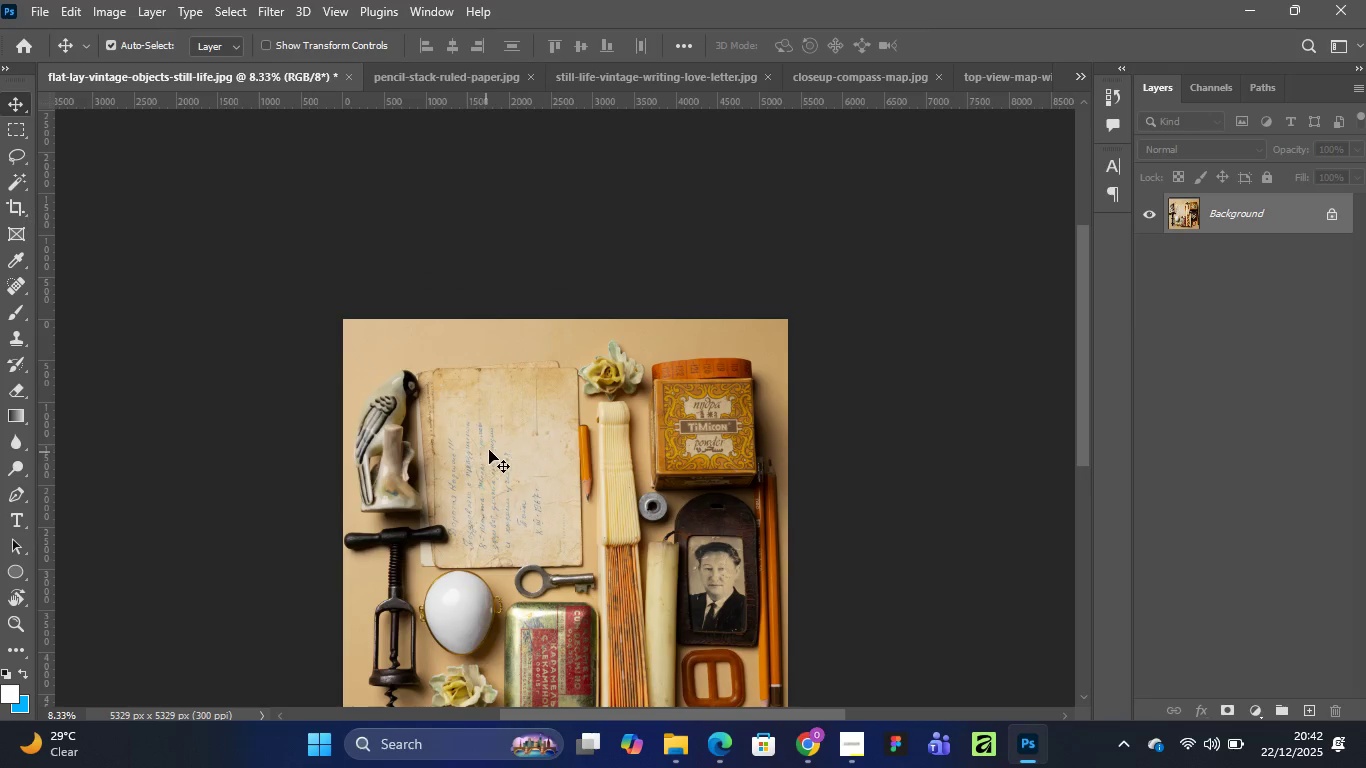 
scroll: coordinate [538, 353], scroll_direction: down, amount: 7.0
 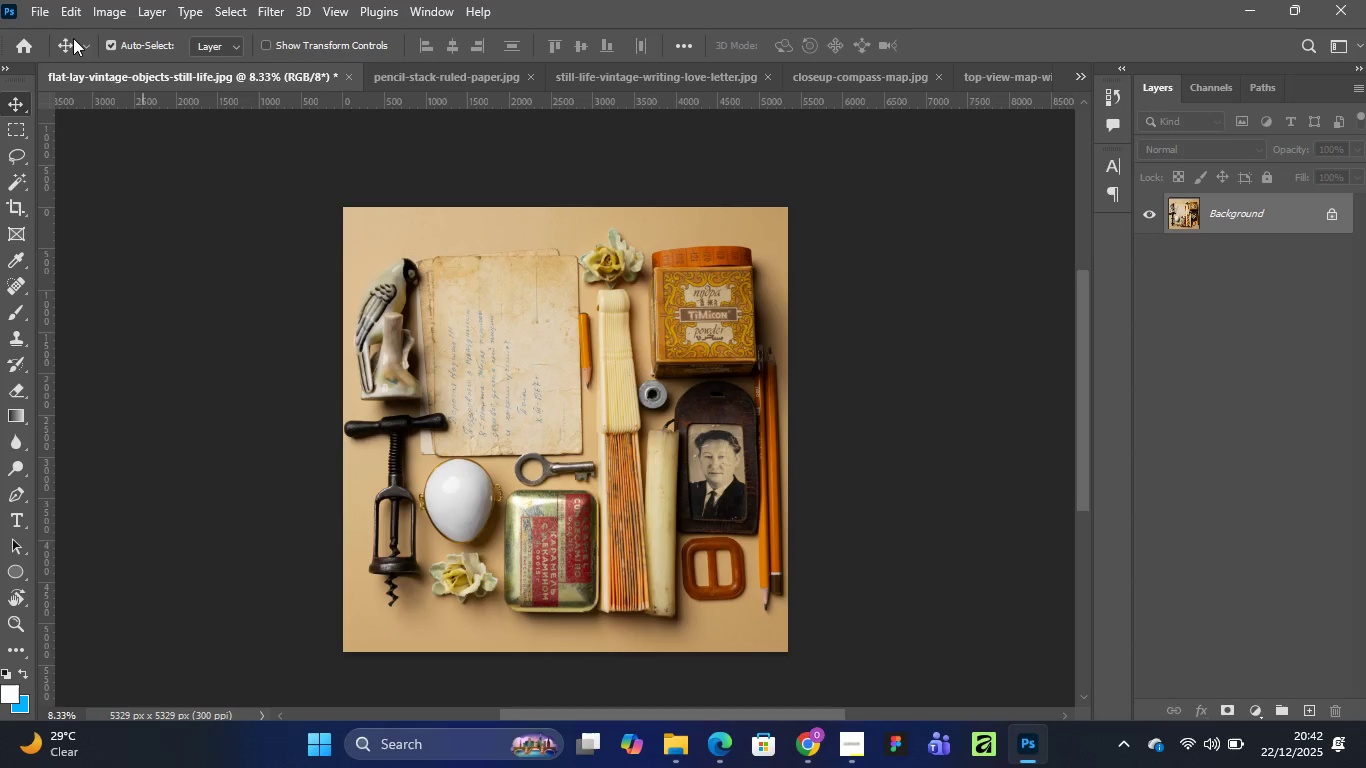 
left_click([45, 15])
 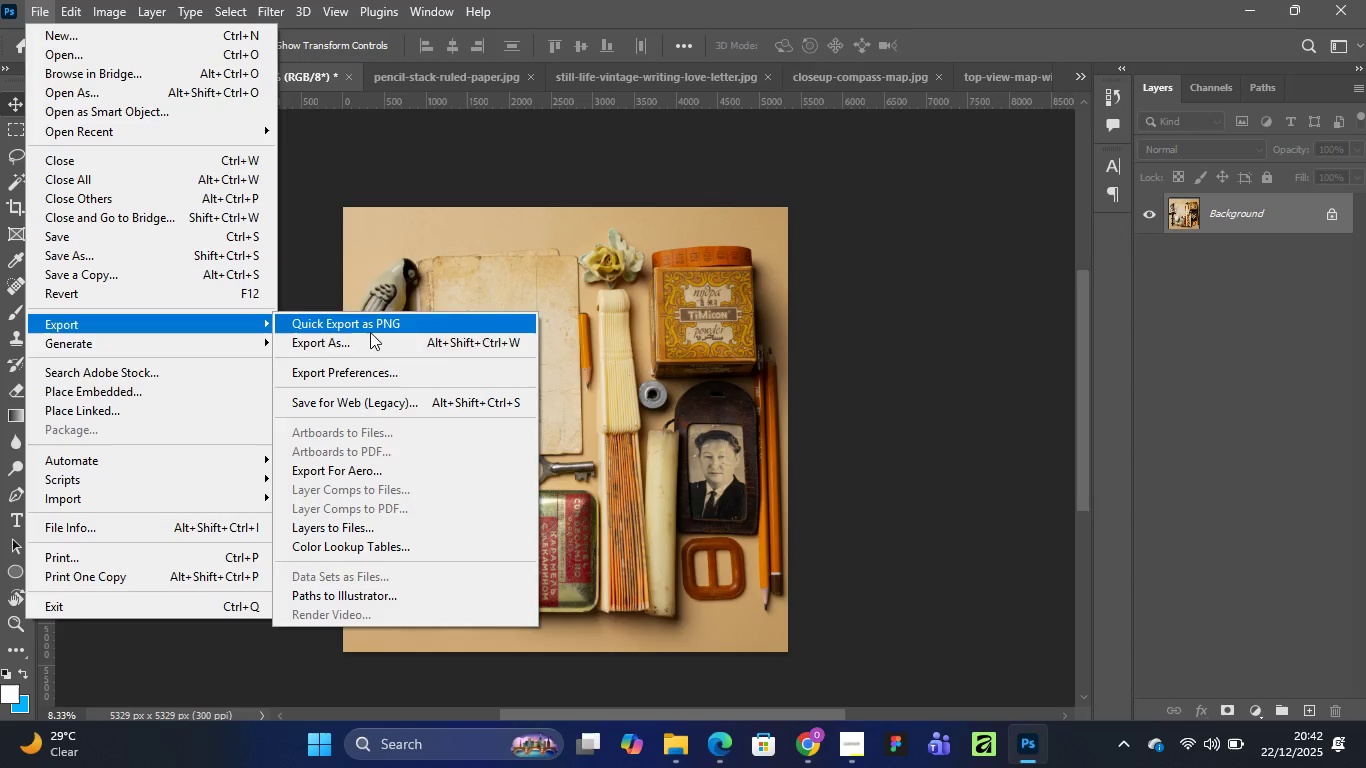 
wait(6.09)
 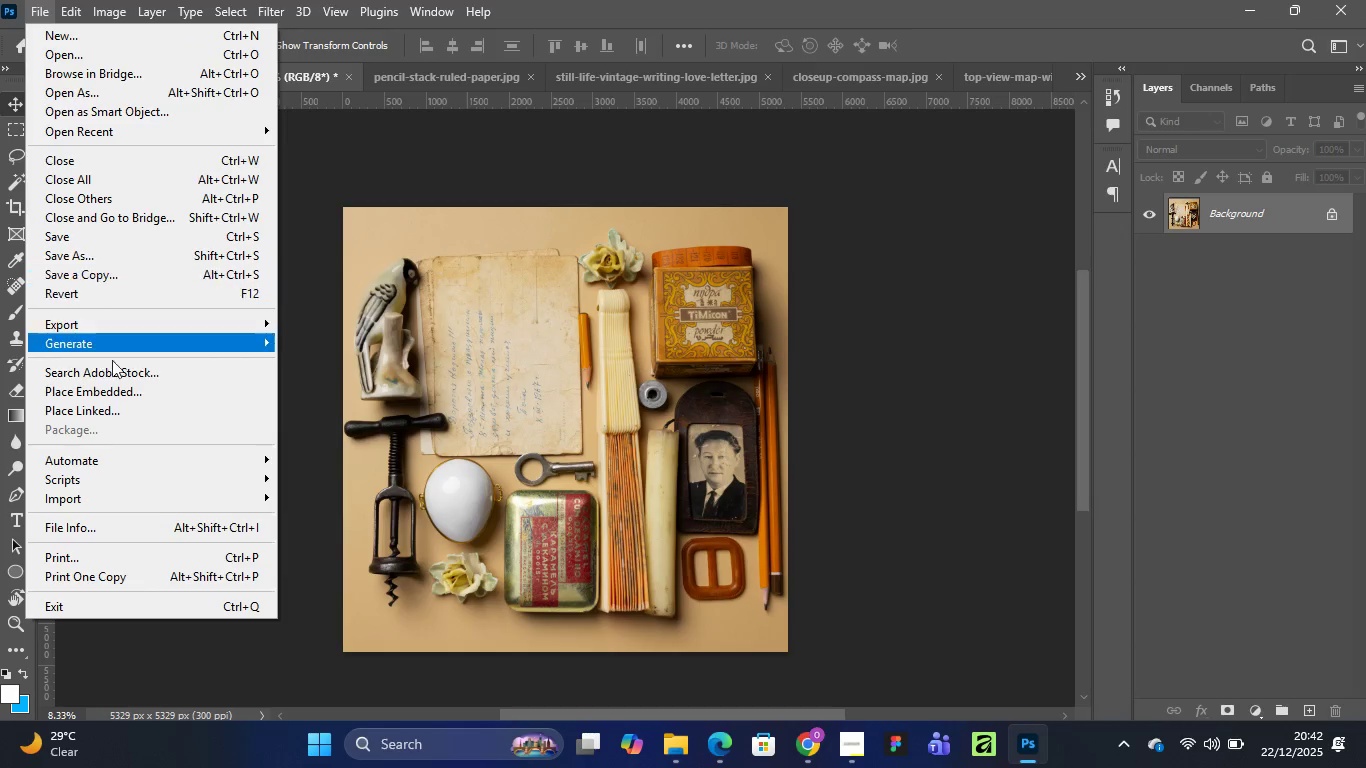 
left_click([362, 339])
 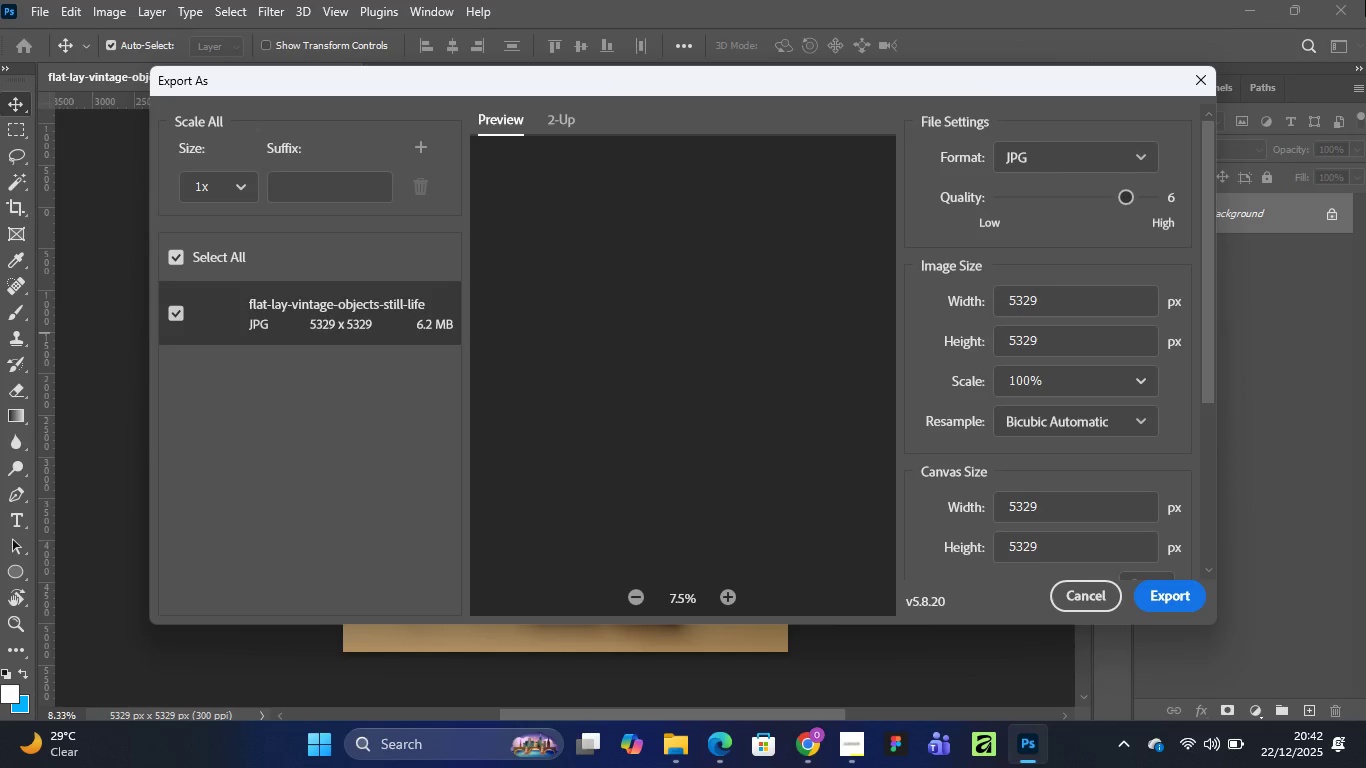 
wait(20.33)
 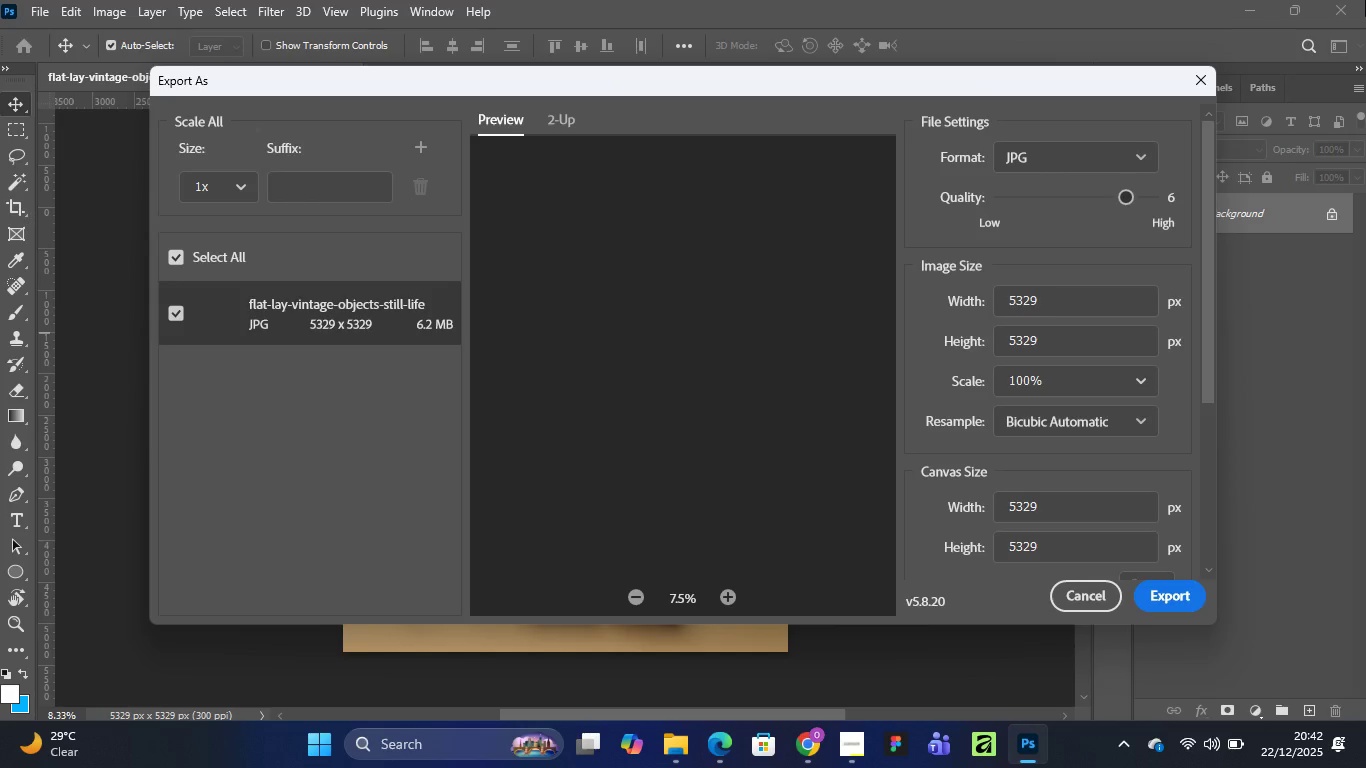 
left_click([1092, 597])
 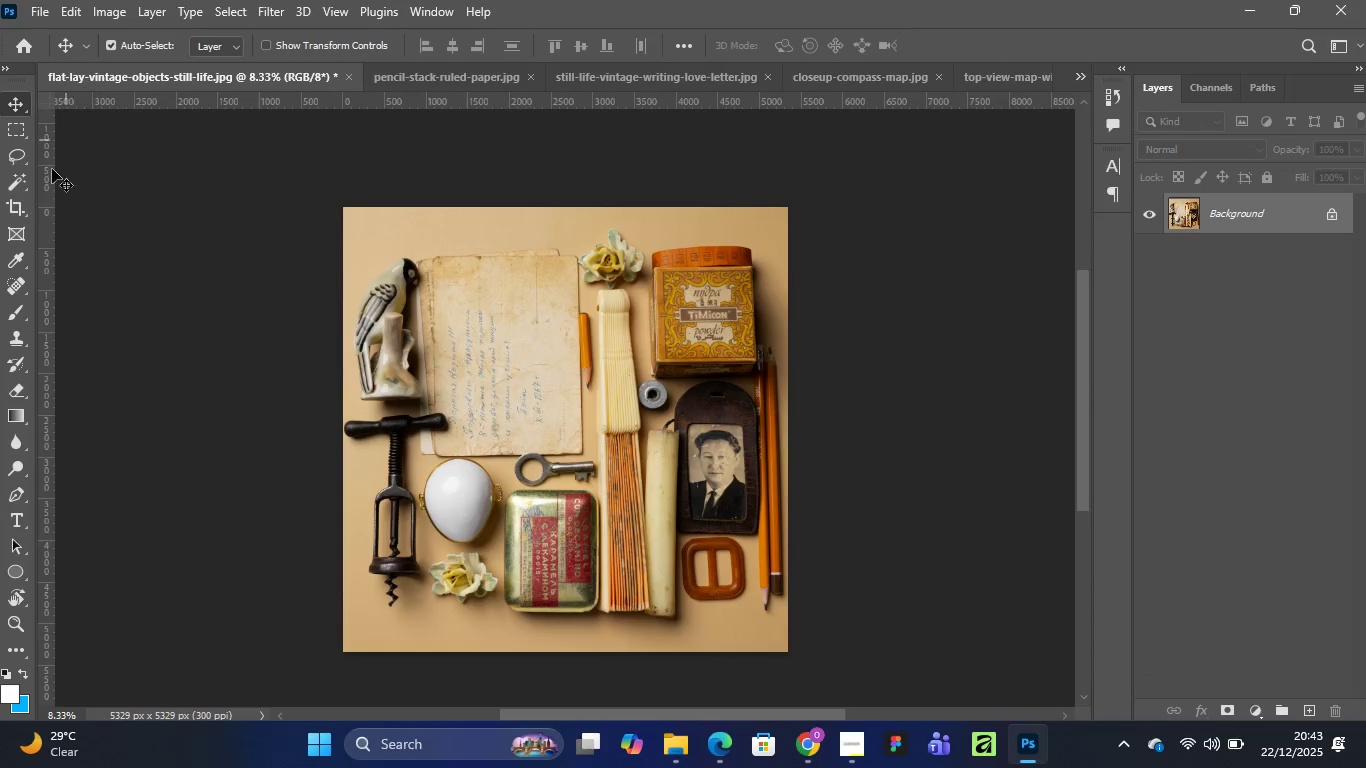 
left_click([19, 204])
 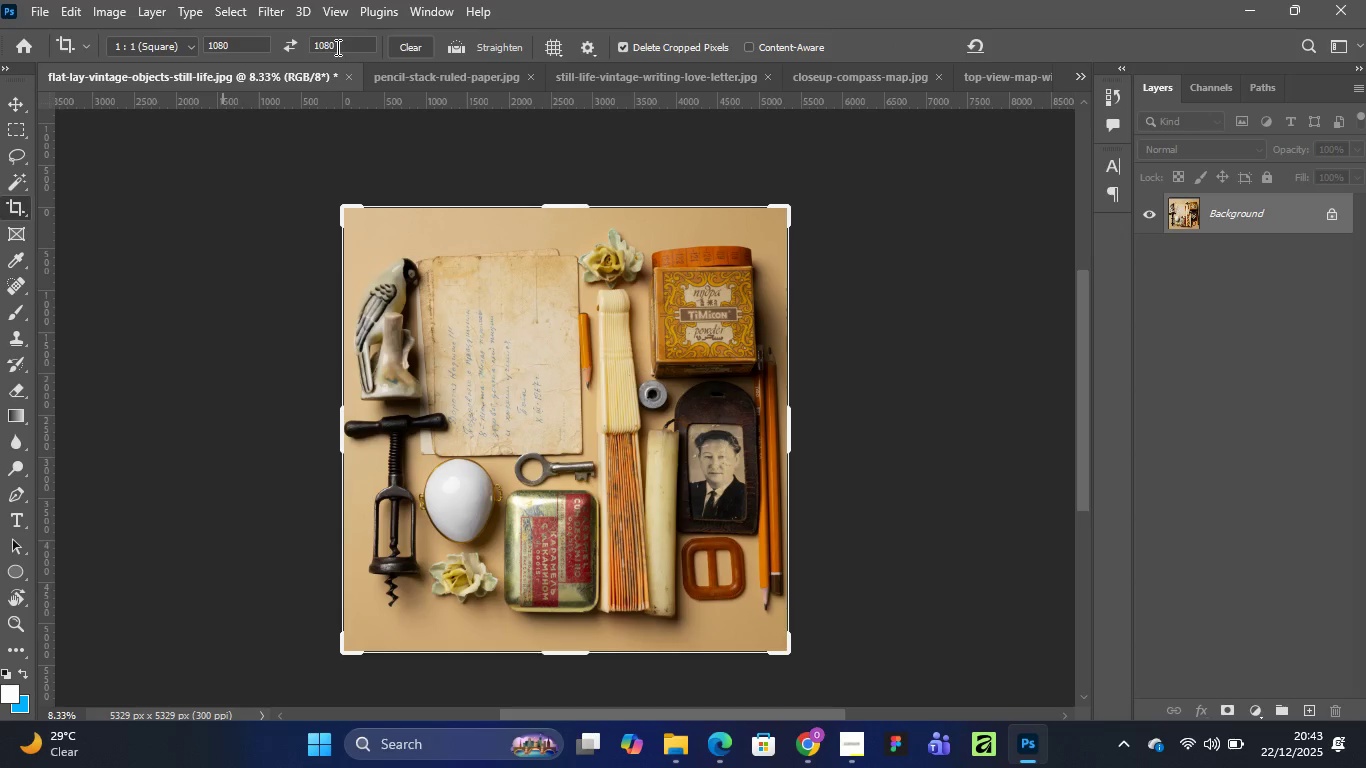 
wait(11.11)
 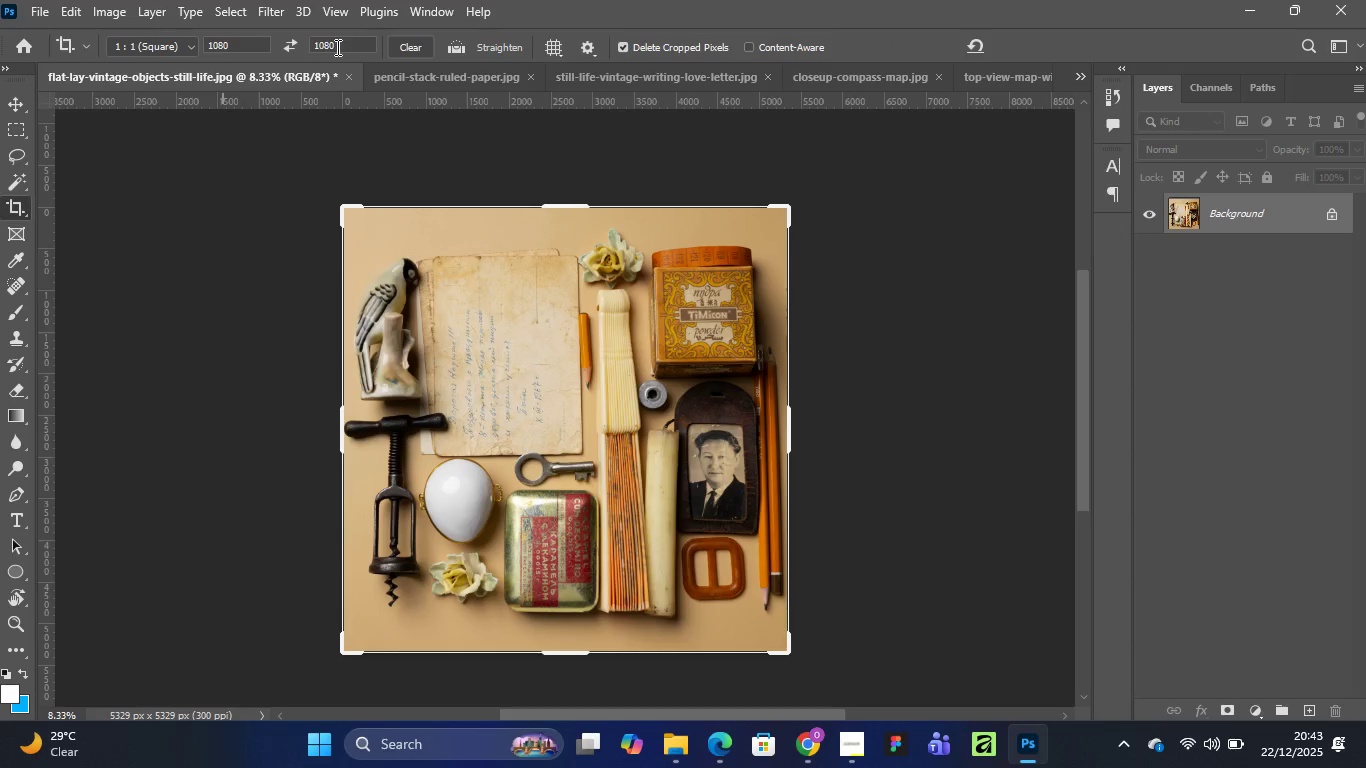 
left_click([13, 102])
 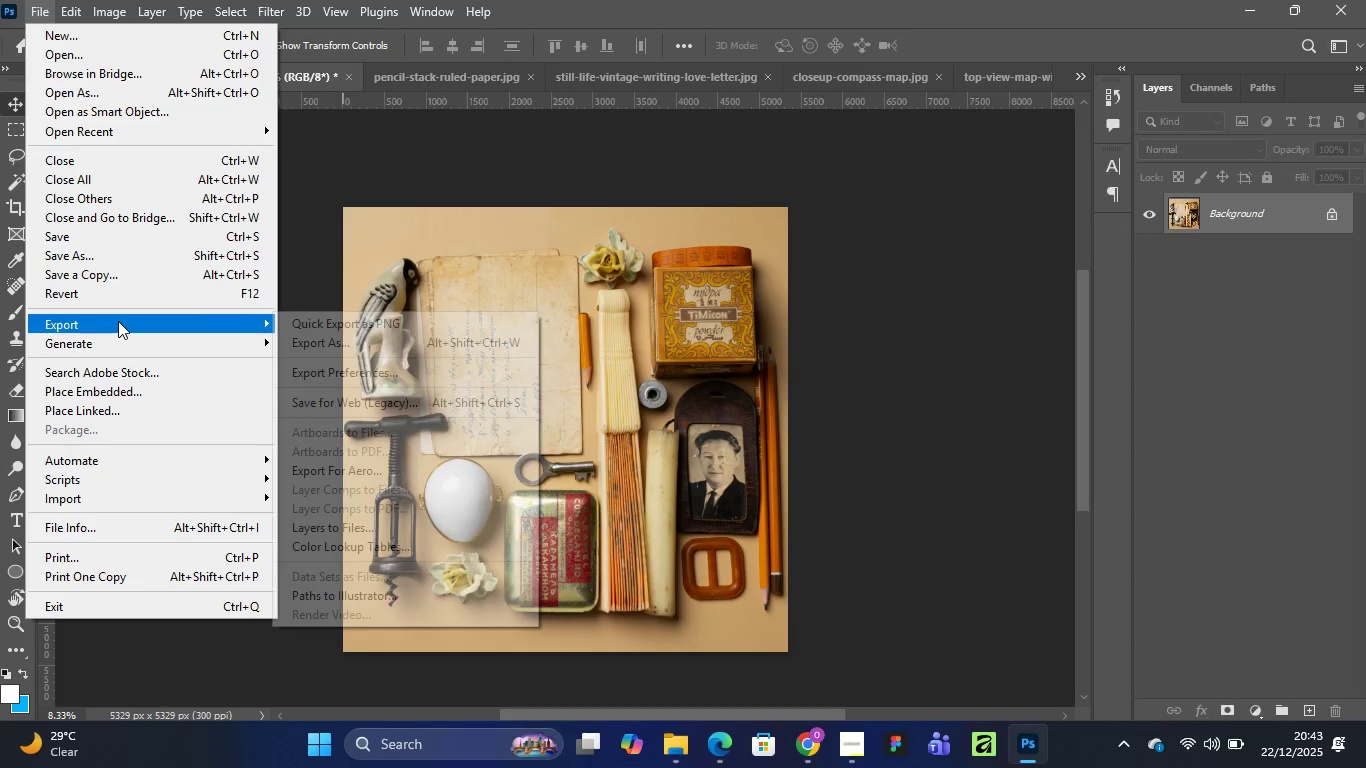 
wait(5.3)
 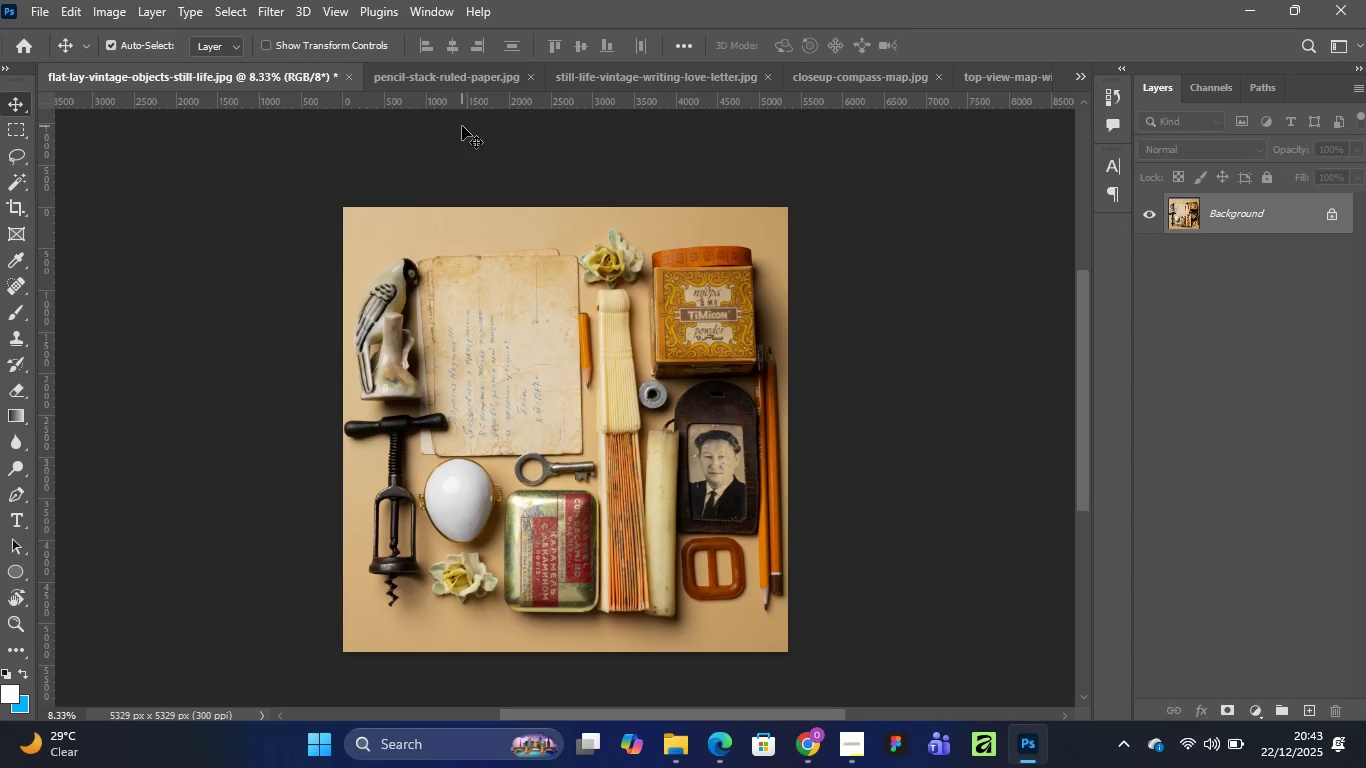 
left_click([384, 343])
 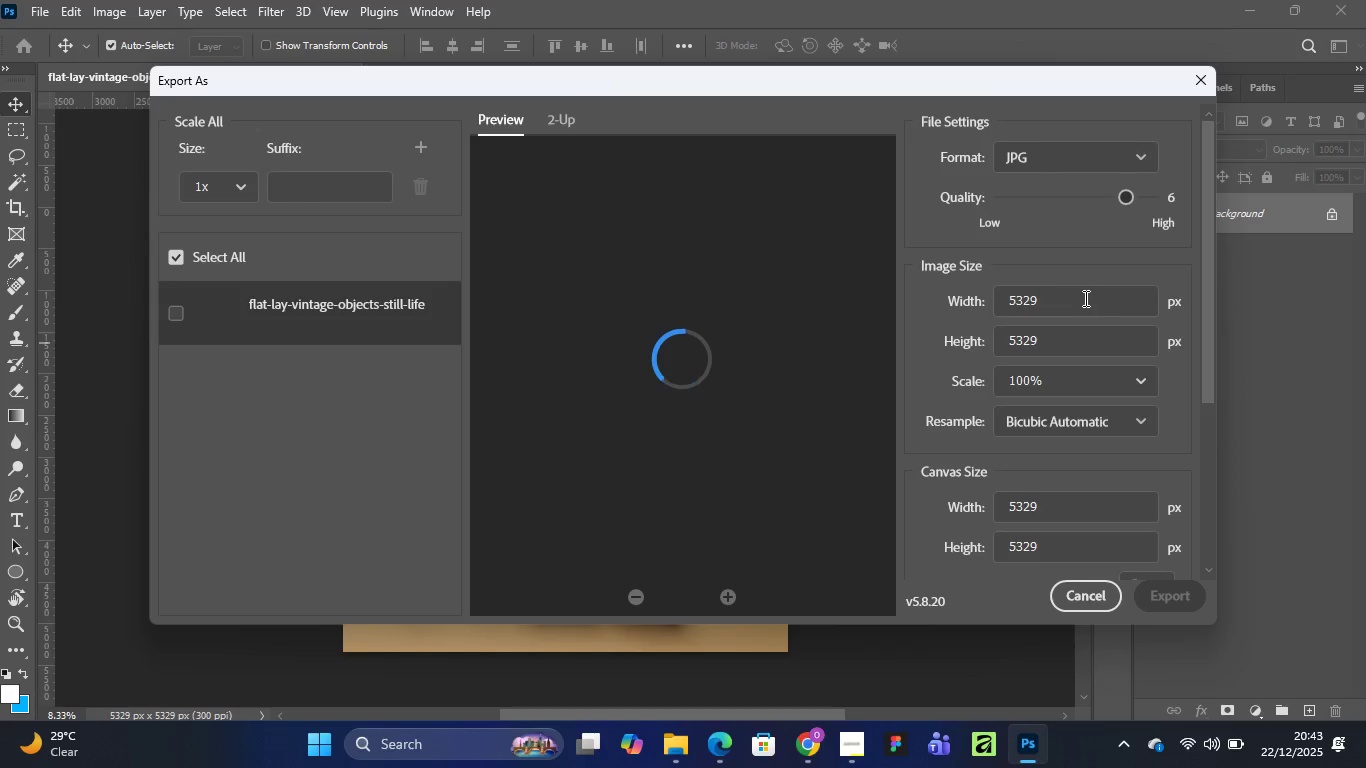 
wait(6.52)
 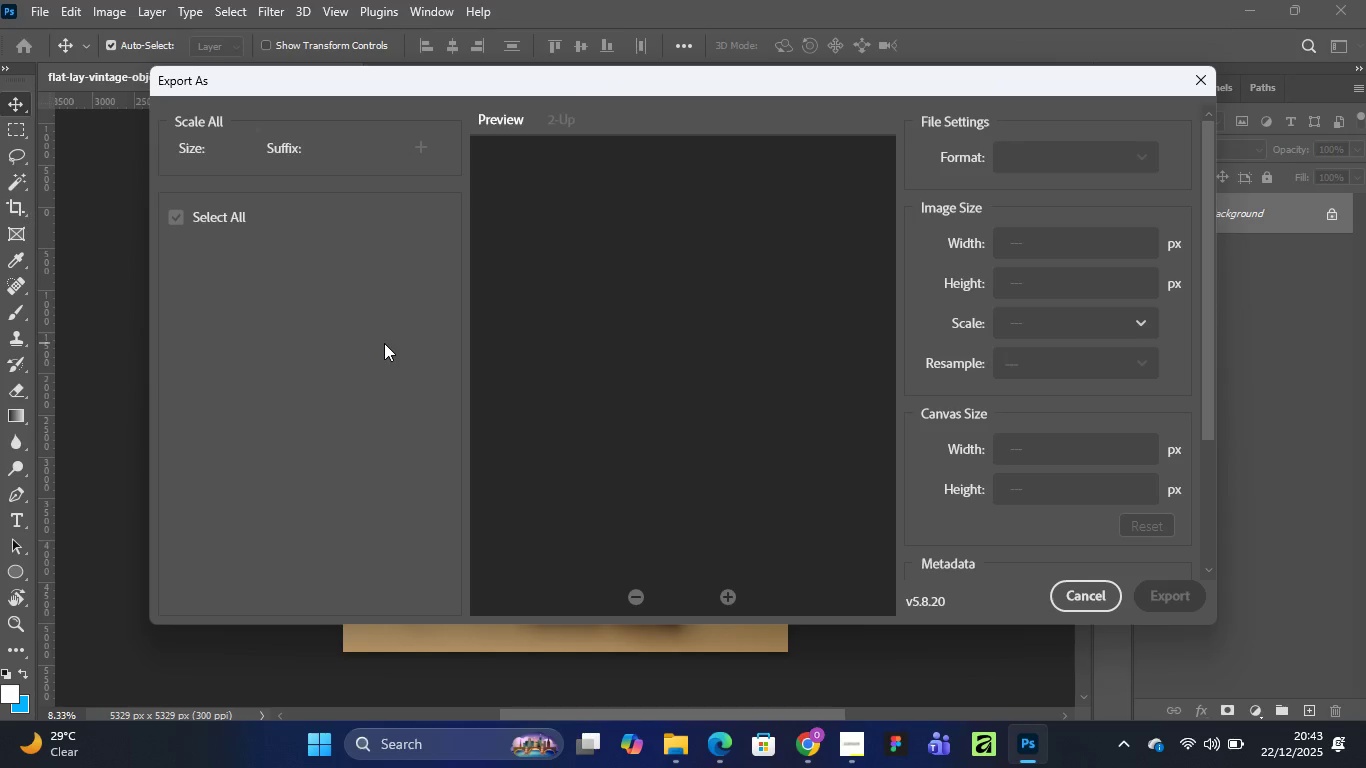 
left_click_drag(start_coordinate=[1060, 300], to_coordinate=[973, 299])
 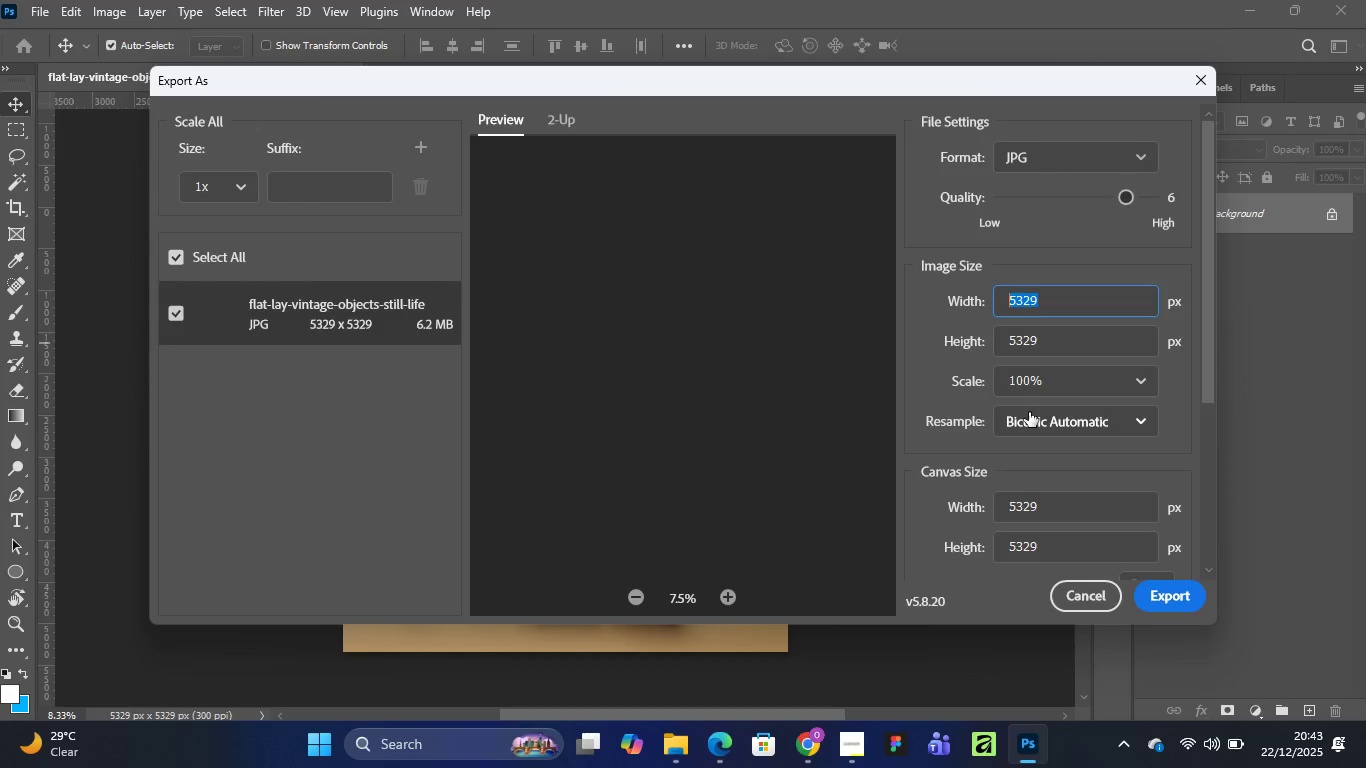 
key(Tab)
 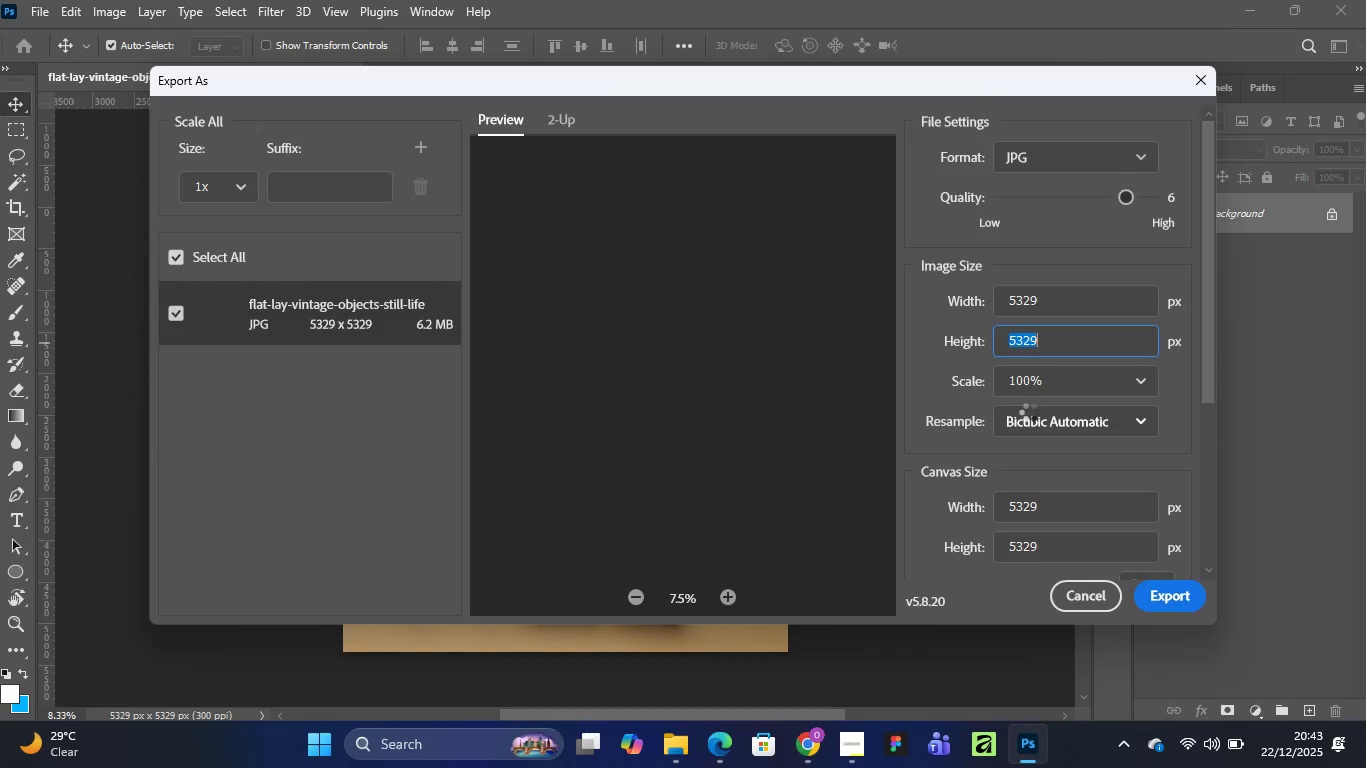 
key(1)
 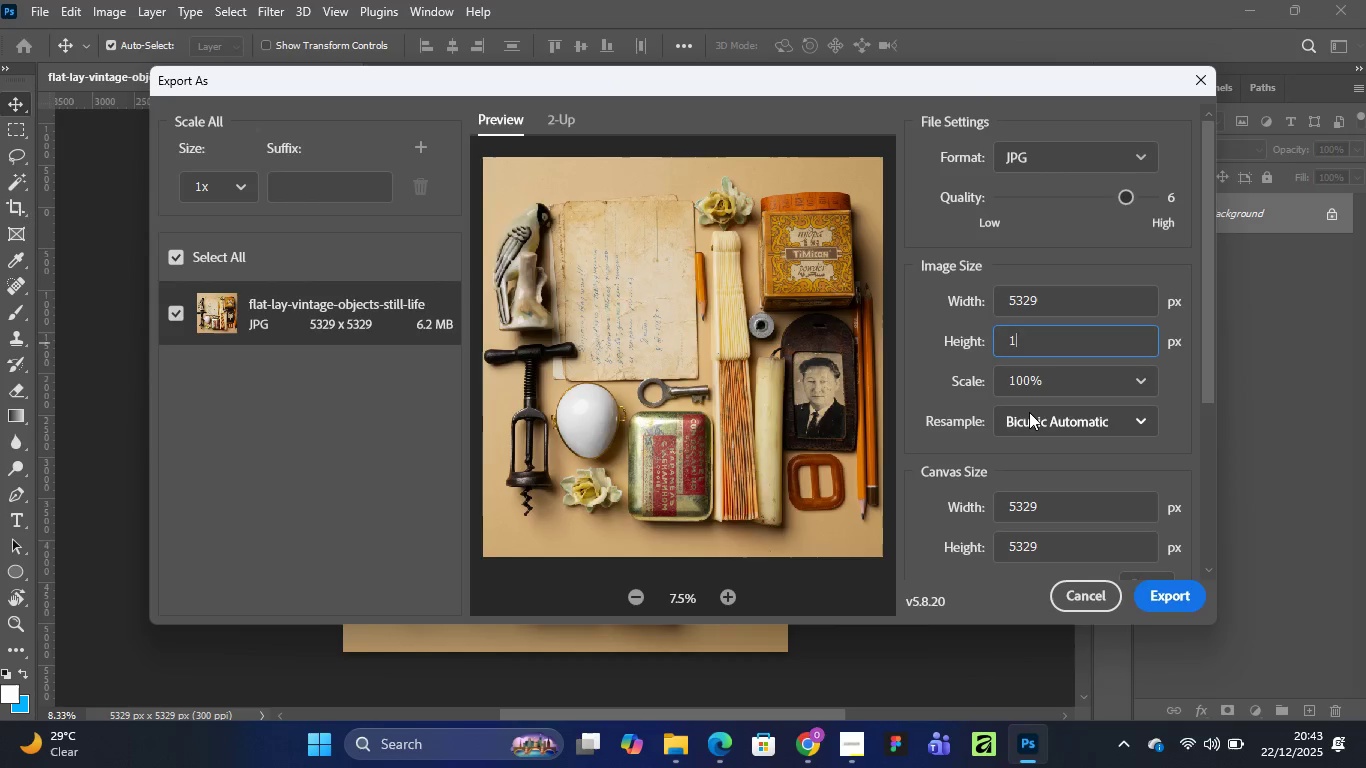 
wait(5.69)
 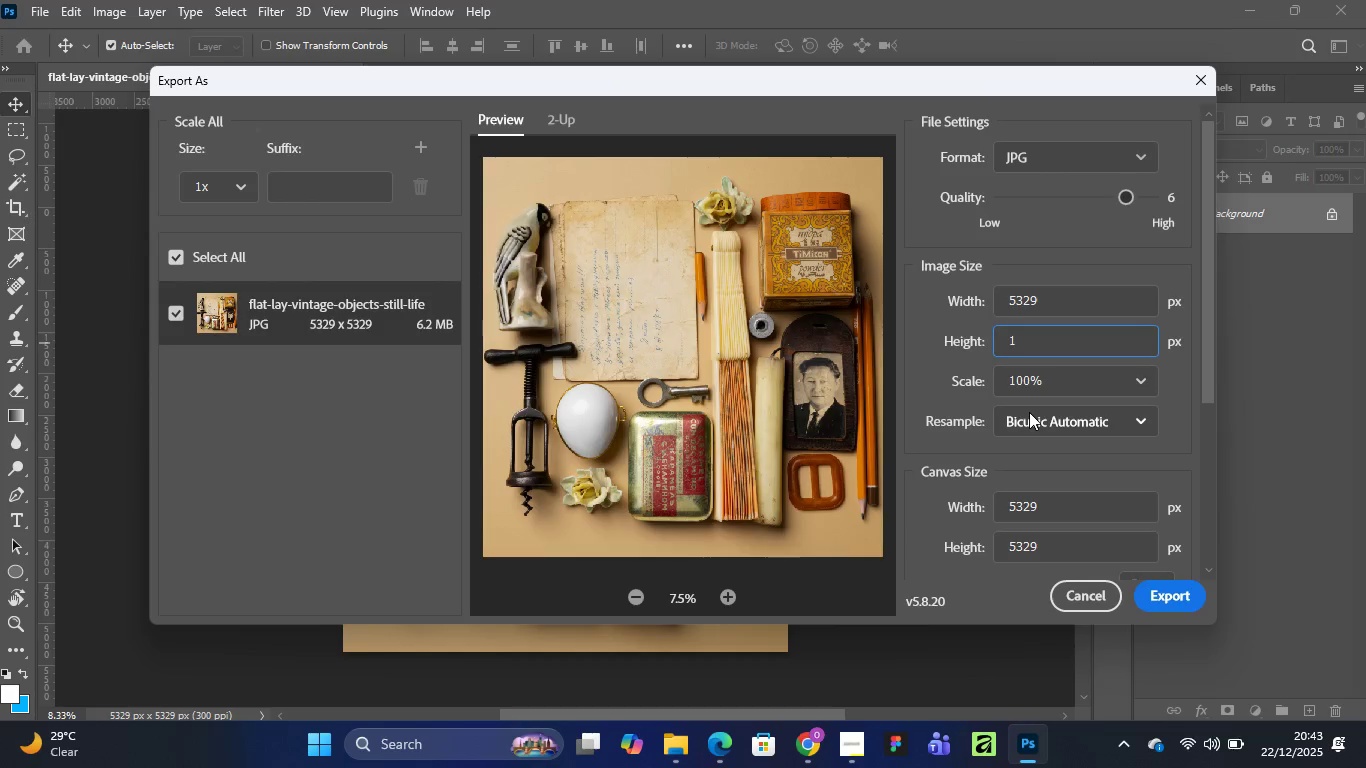 
type(080)
 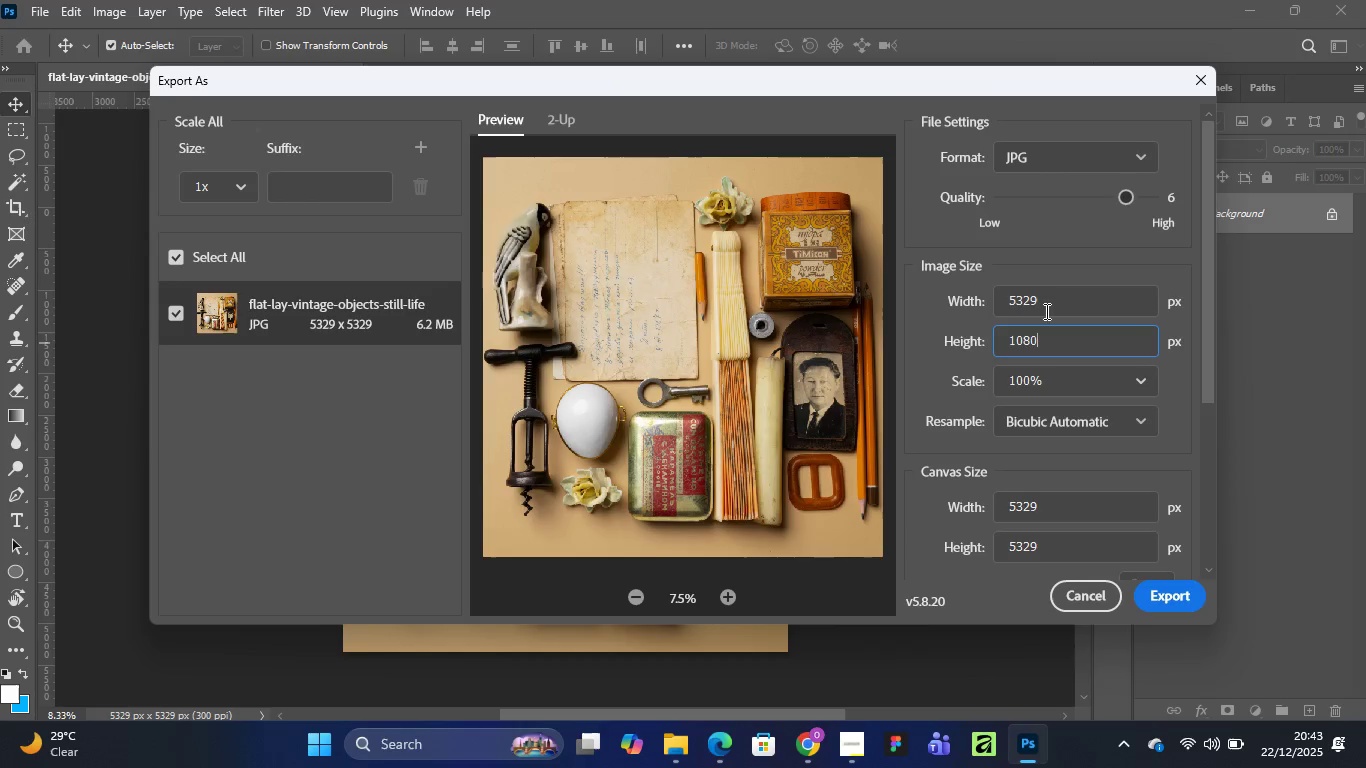 
left_click_drag(start_coordinate=[1045, 294], to_coordinate=[1009, 293])
 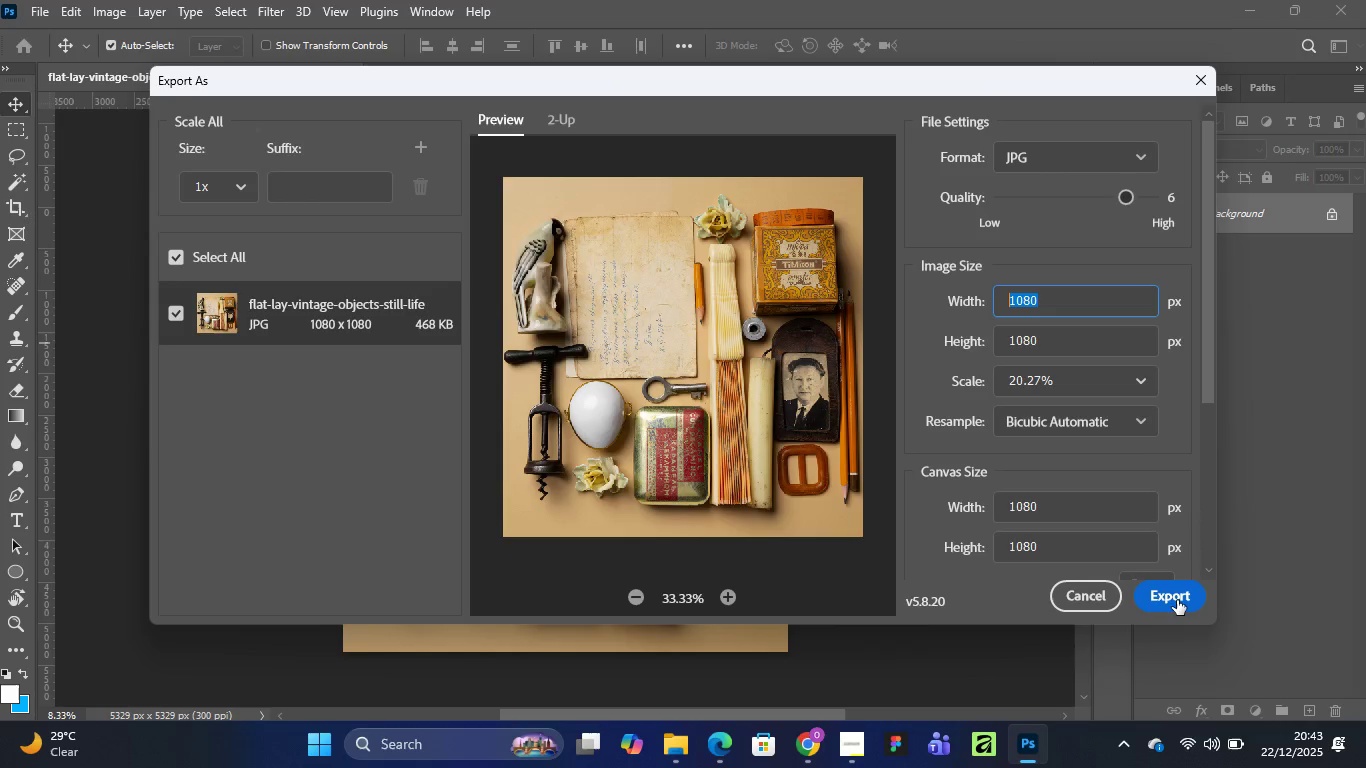 
wait(17.03)
 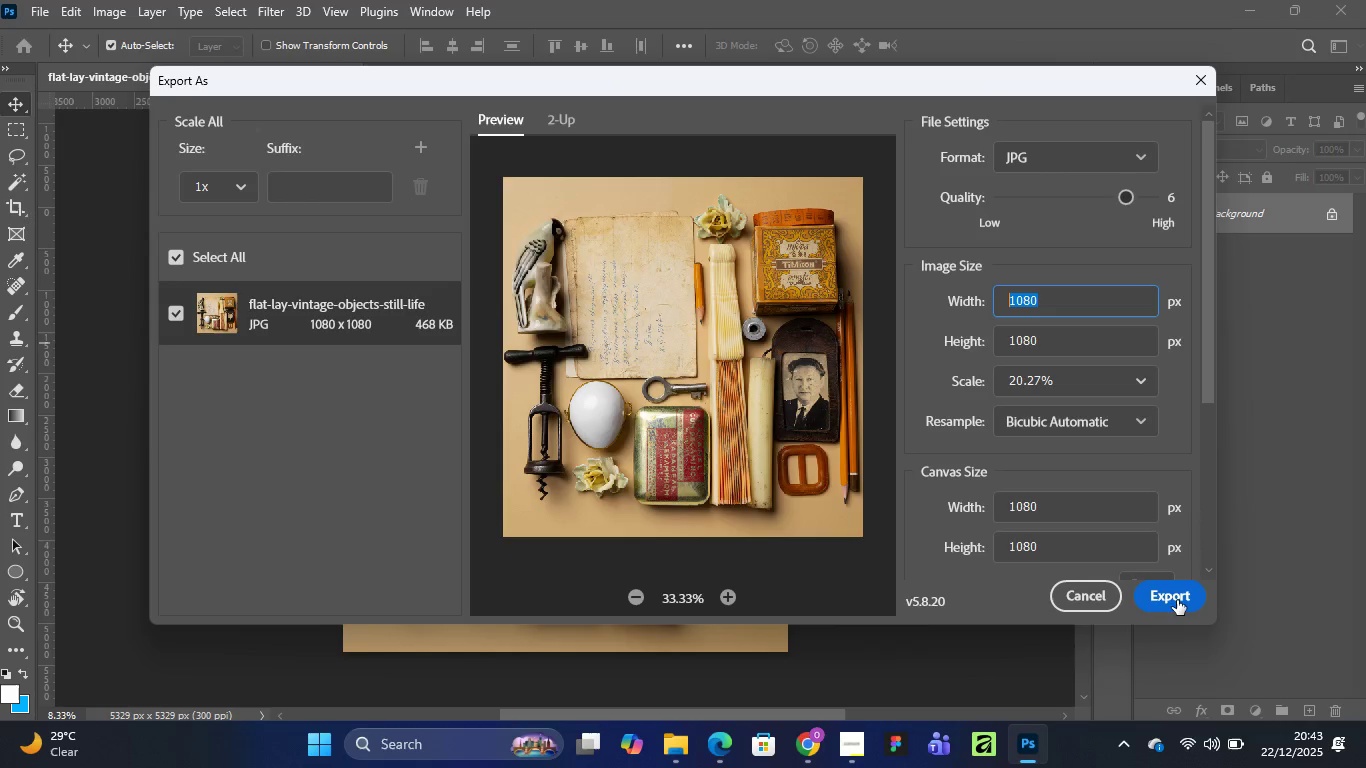 
left_click([1176, 593])
 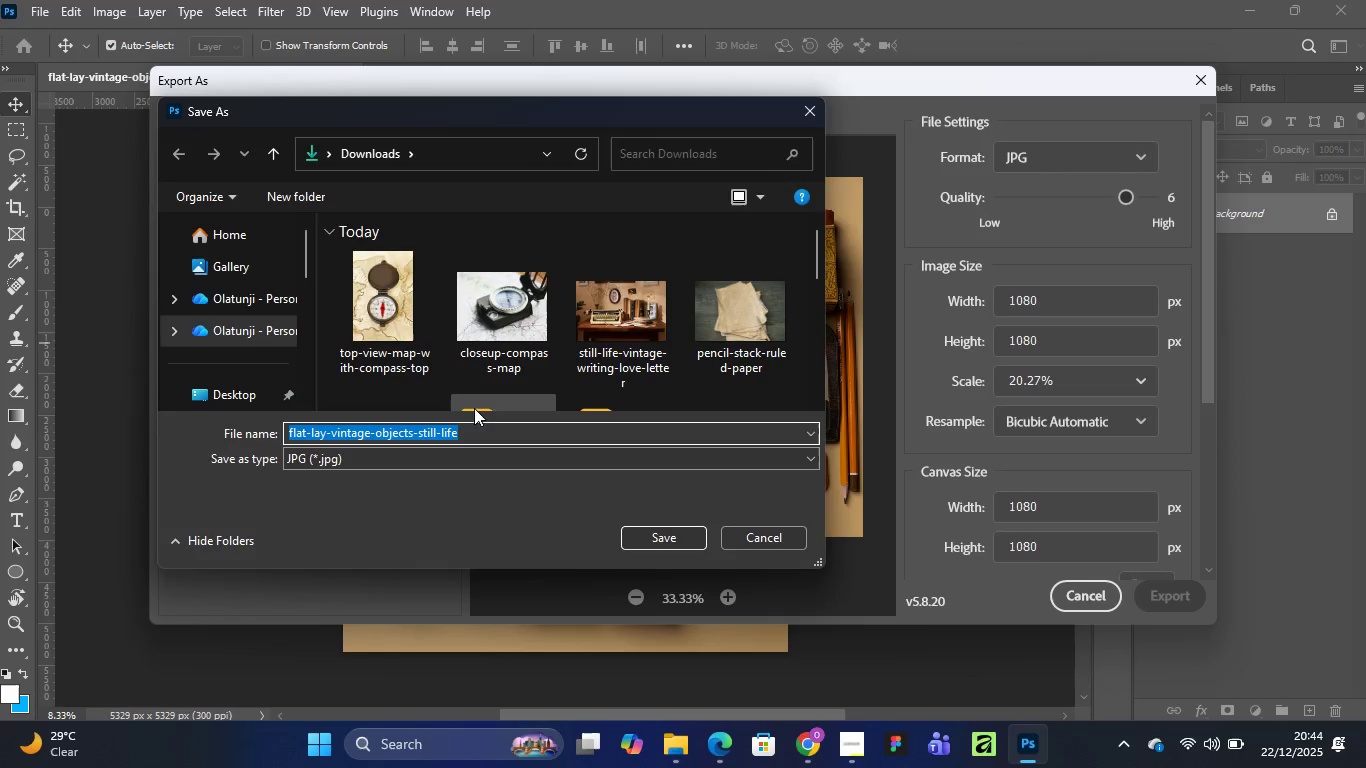 
wait(6.92)
 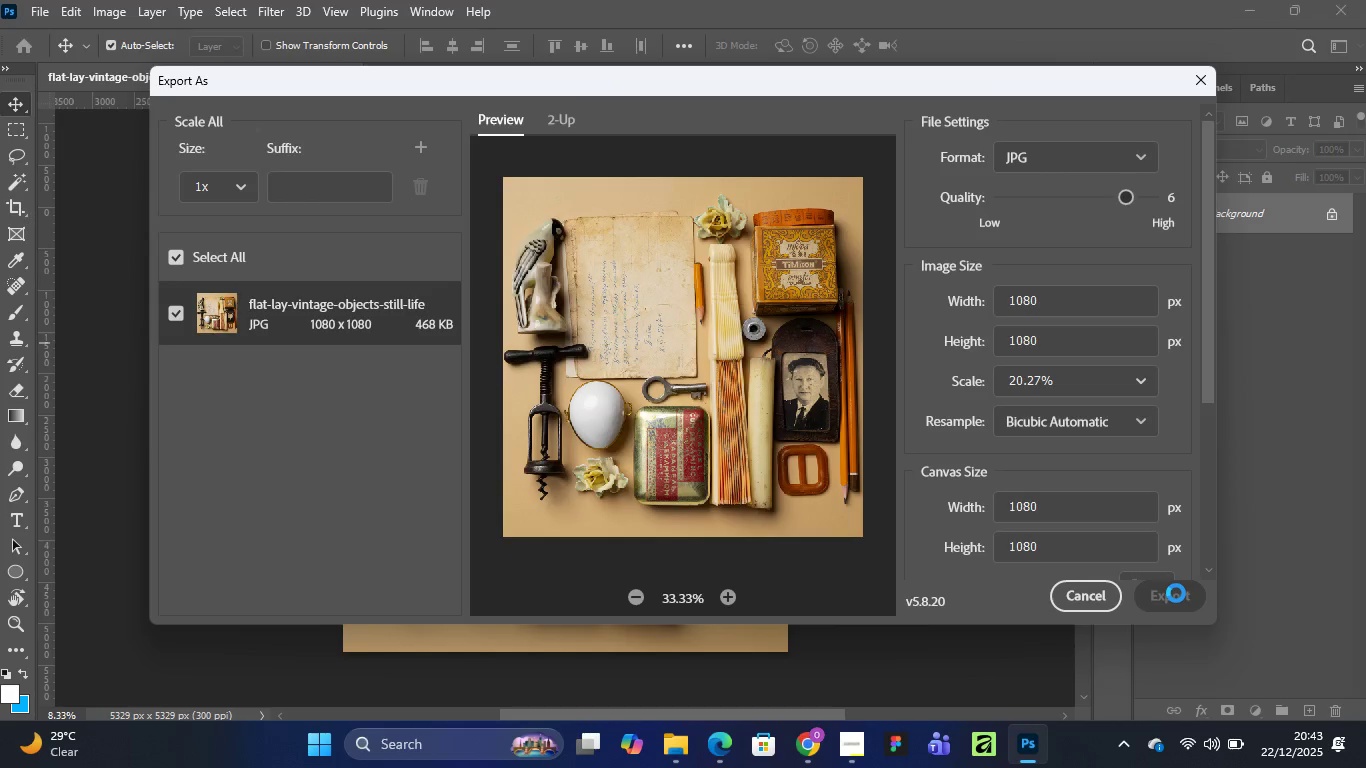 
scroll: coordinate [496, 392], scroll_direction: down, amount: 2.0
 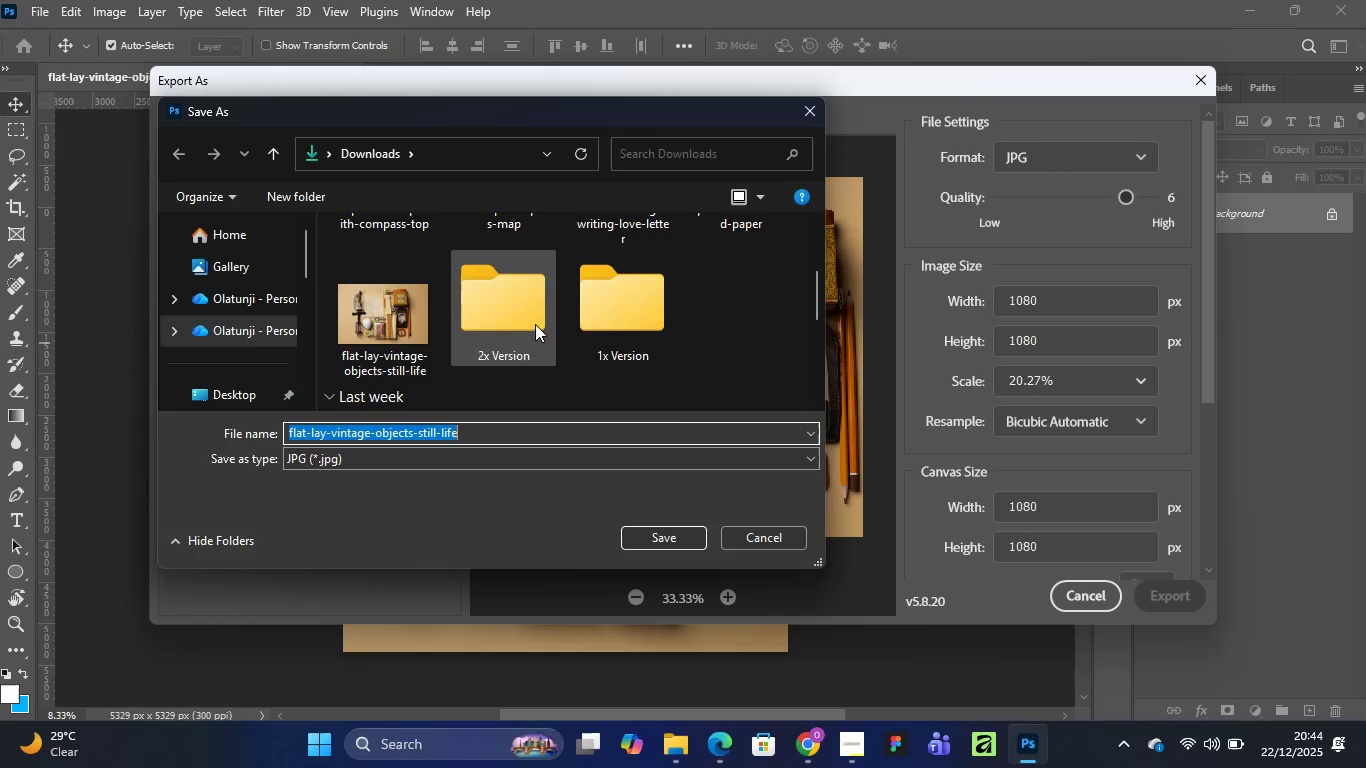 
mouse_move([634, 253])
 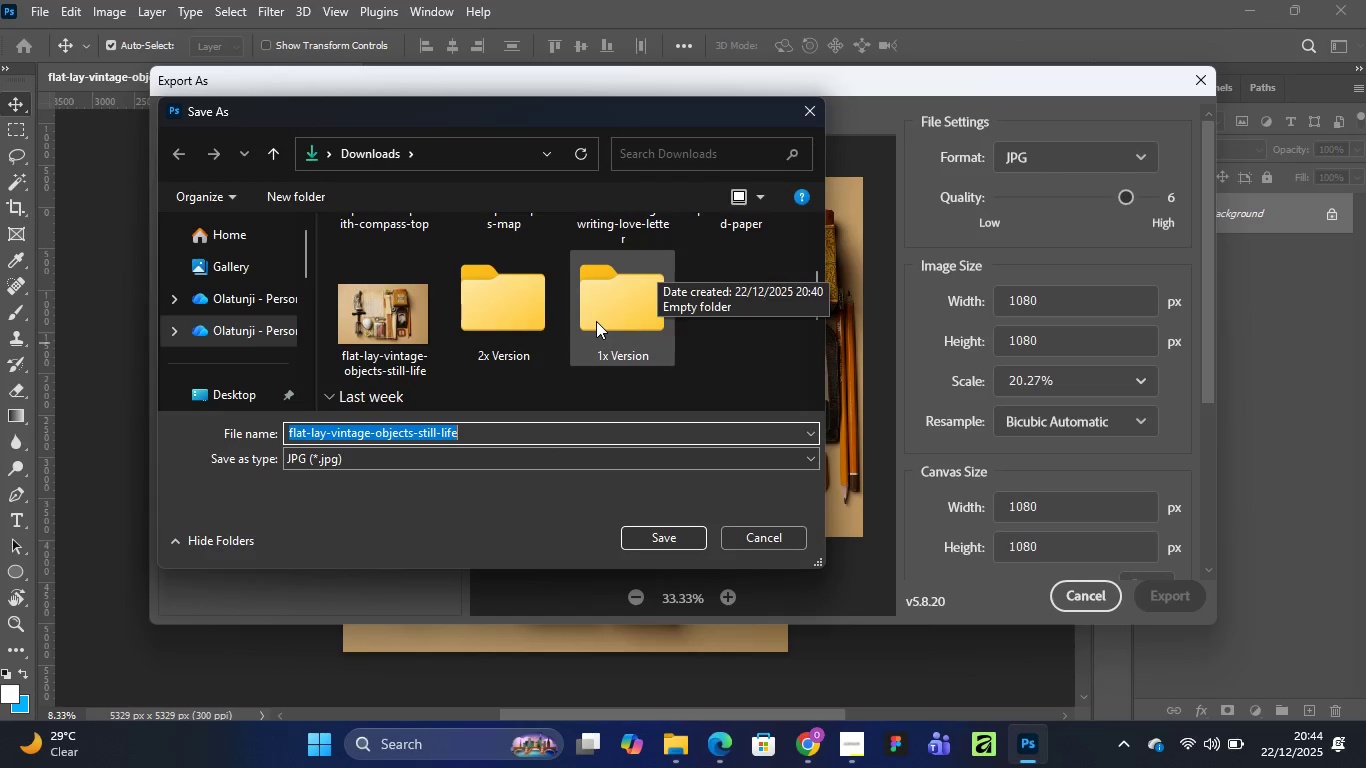 
double_click([596, 321])
 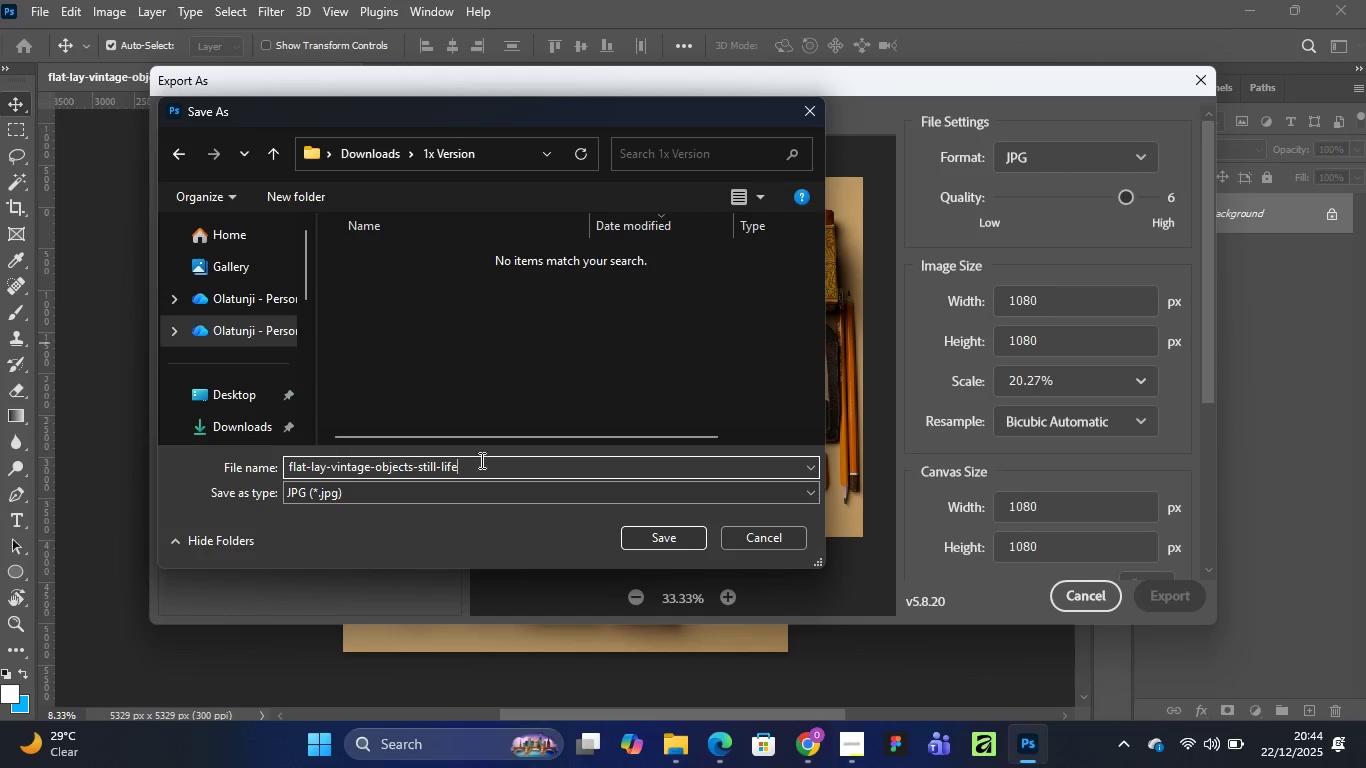 
type(_1x)
 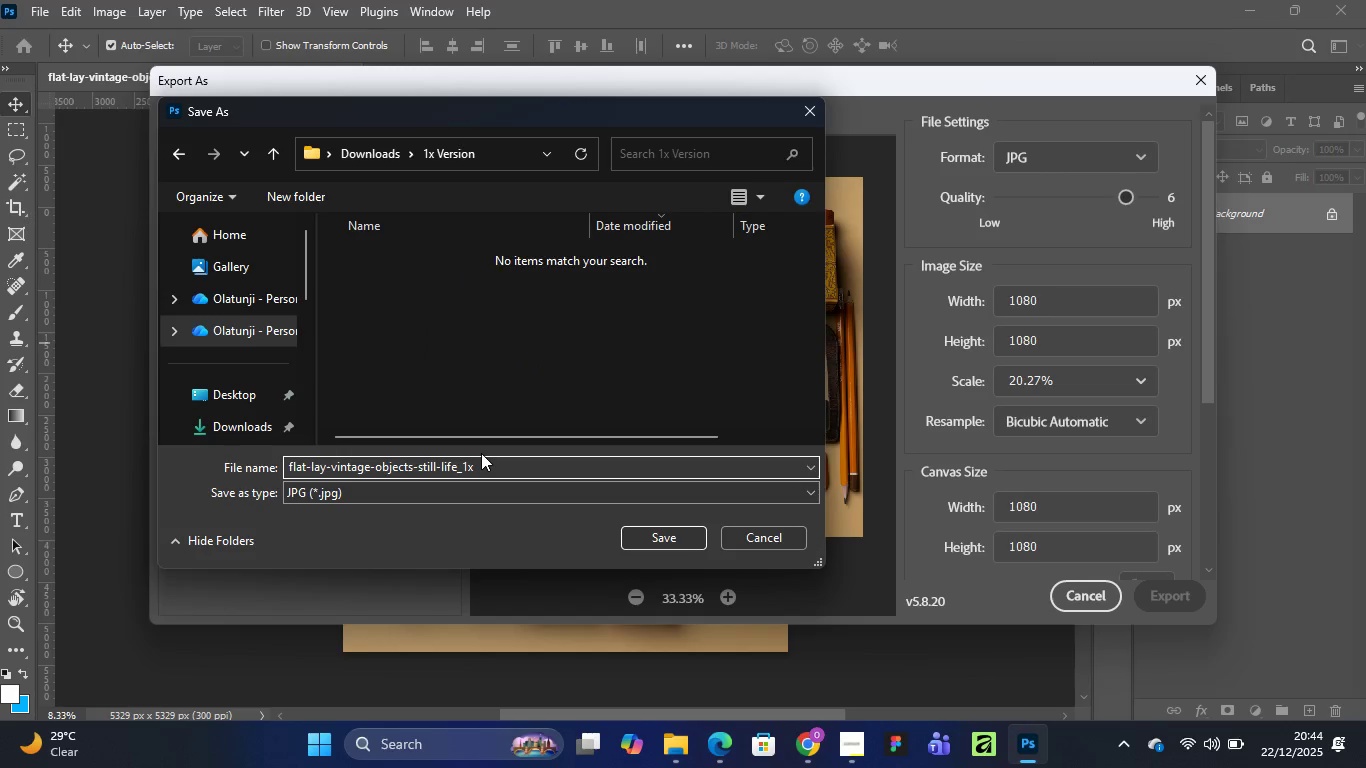 
left_click([678, 539])
 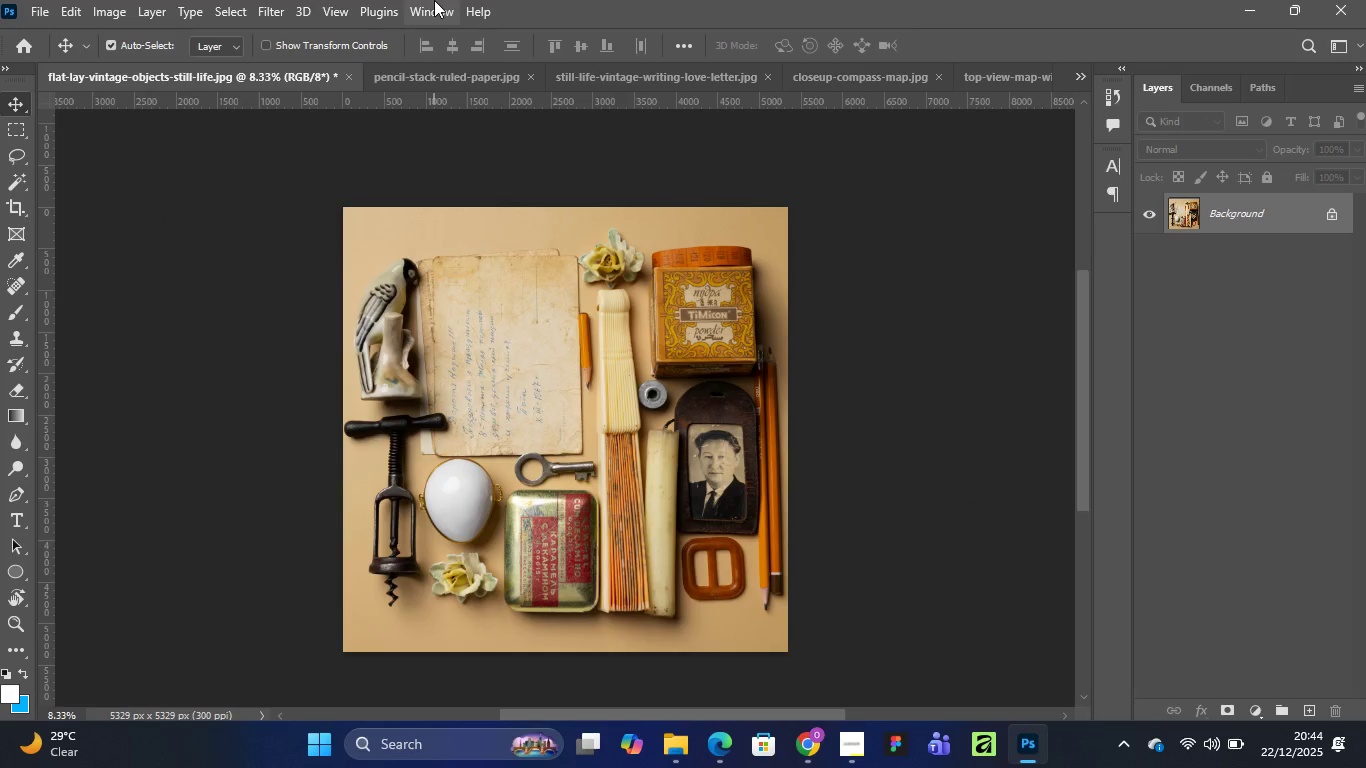 
wait(14.95)
 